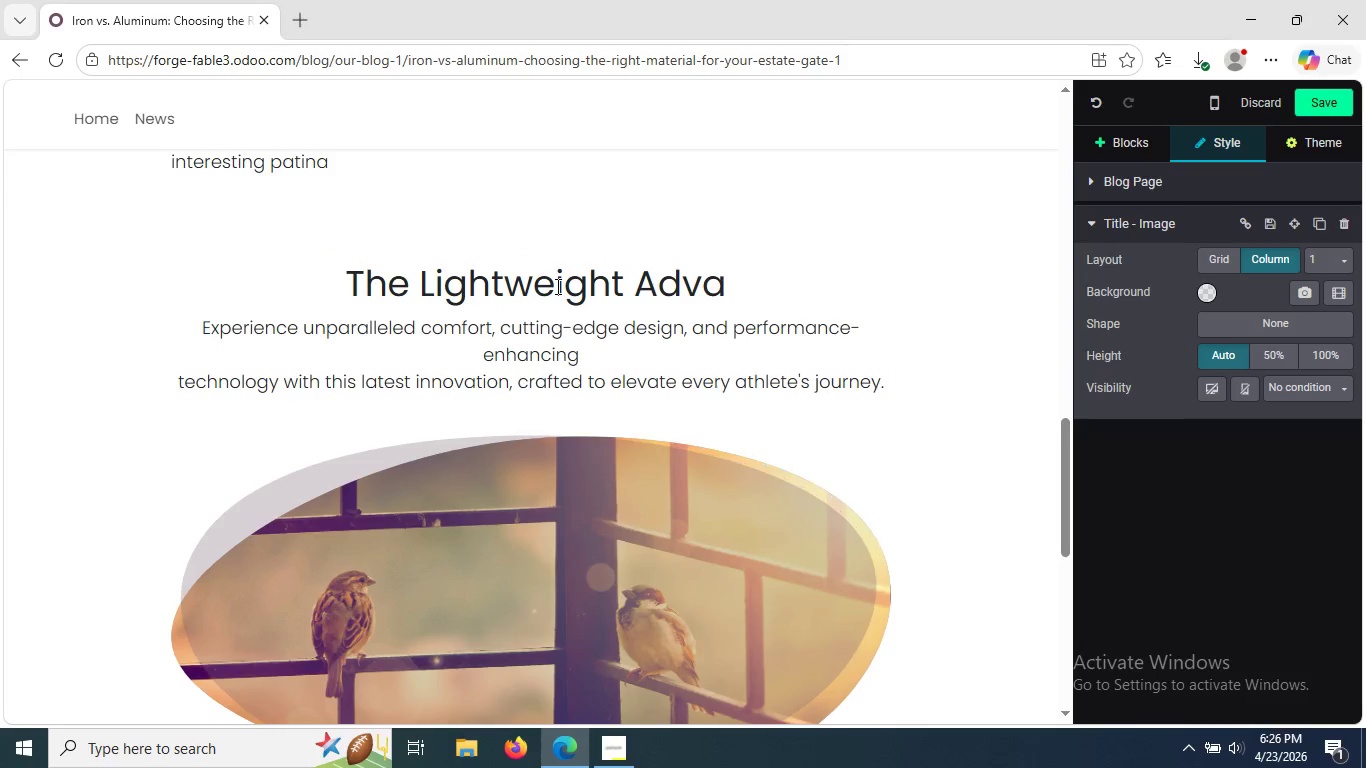 
key(ArrowLeft)
 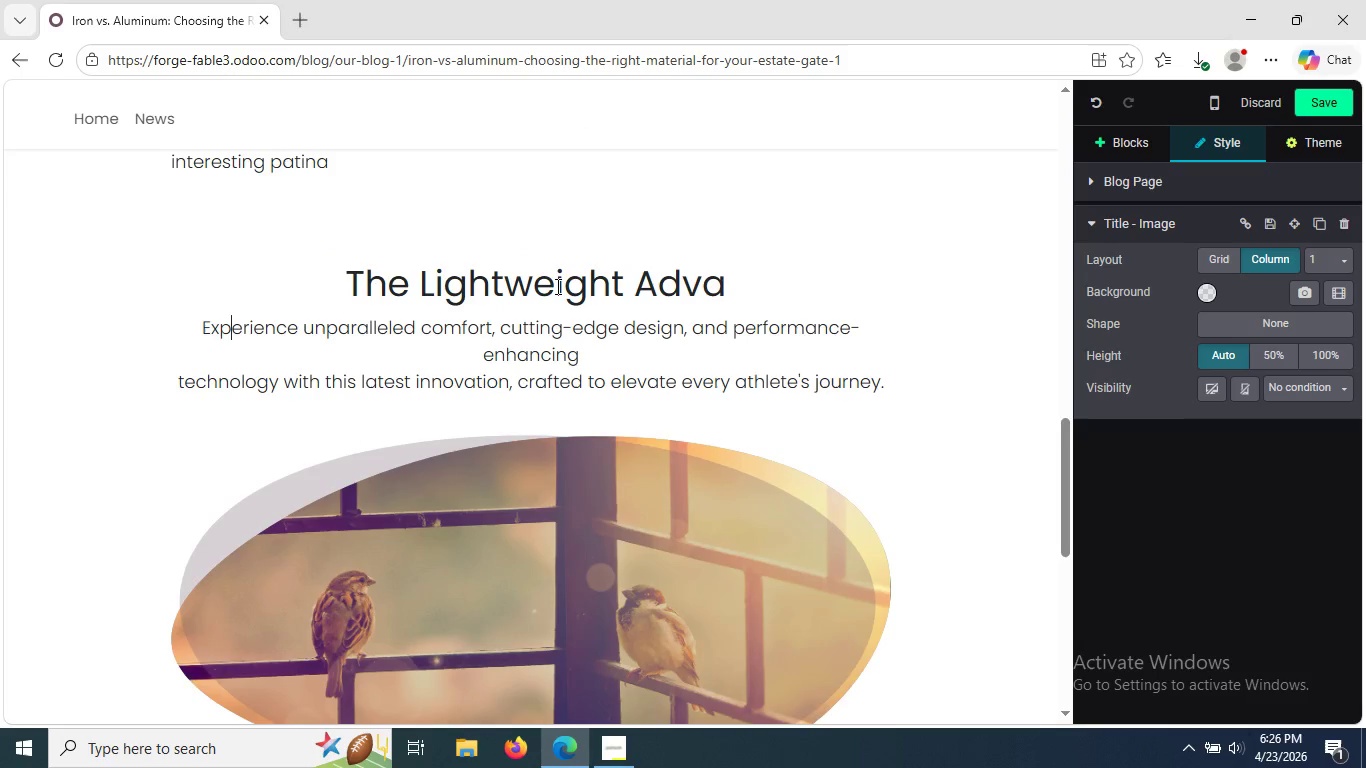 
key(ArrowLeft)
 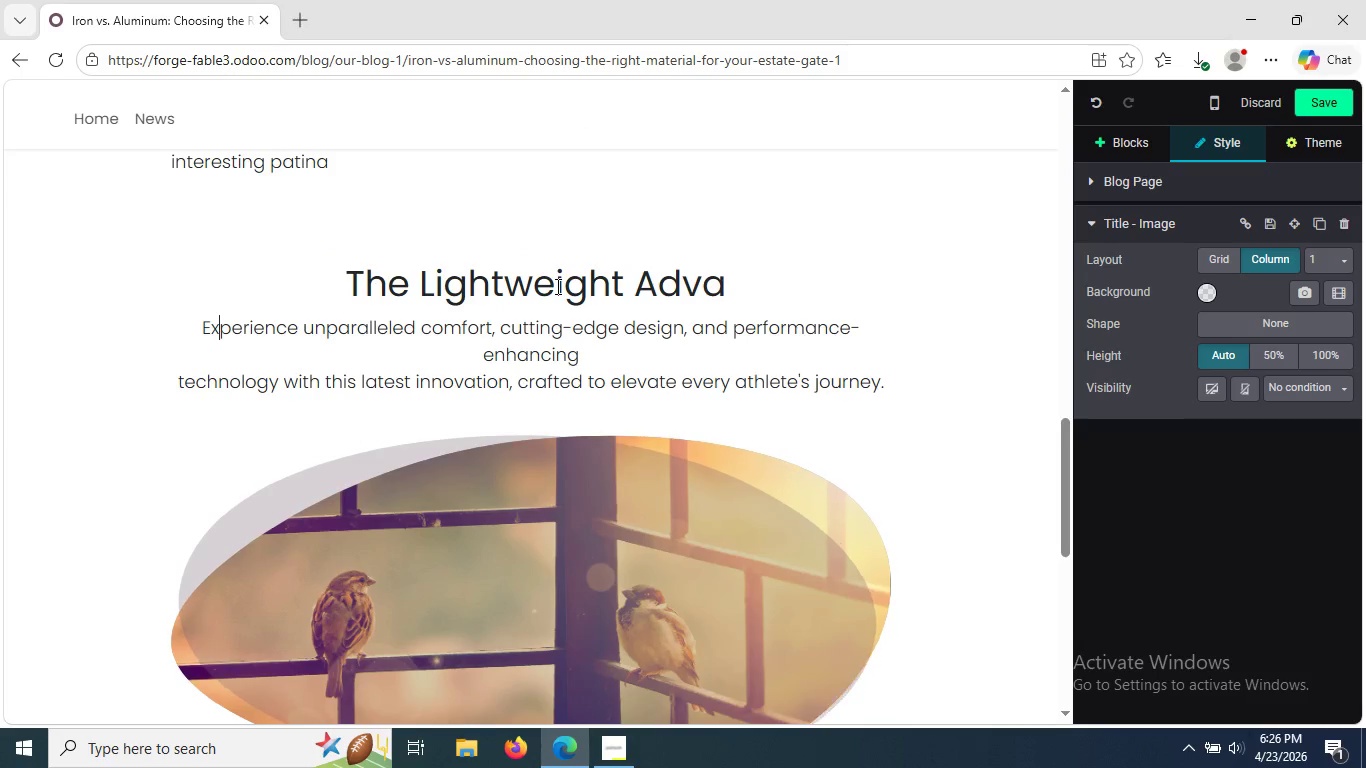 
key(ArrowLeft)
 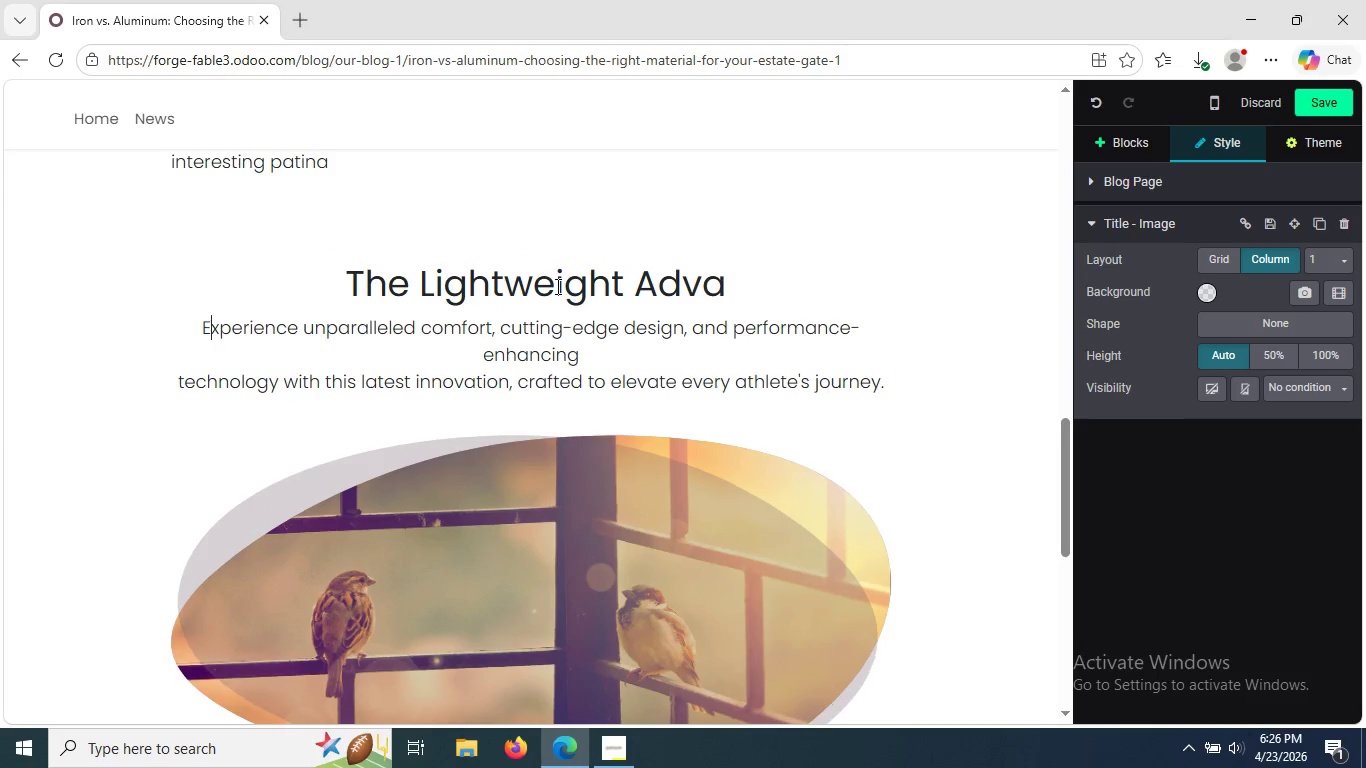 
key(ArrowLeft)
 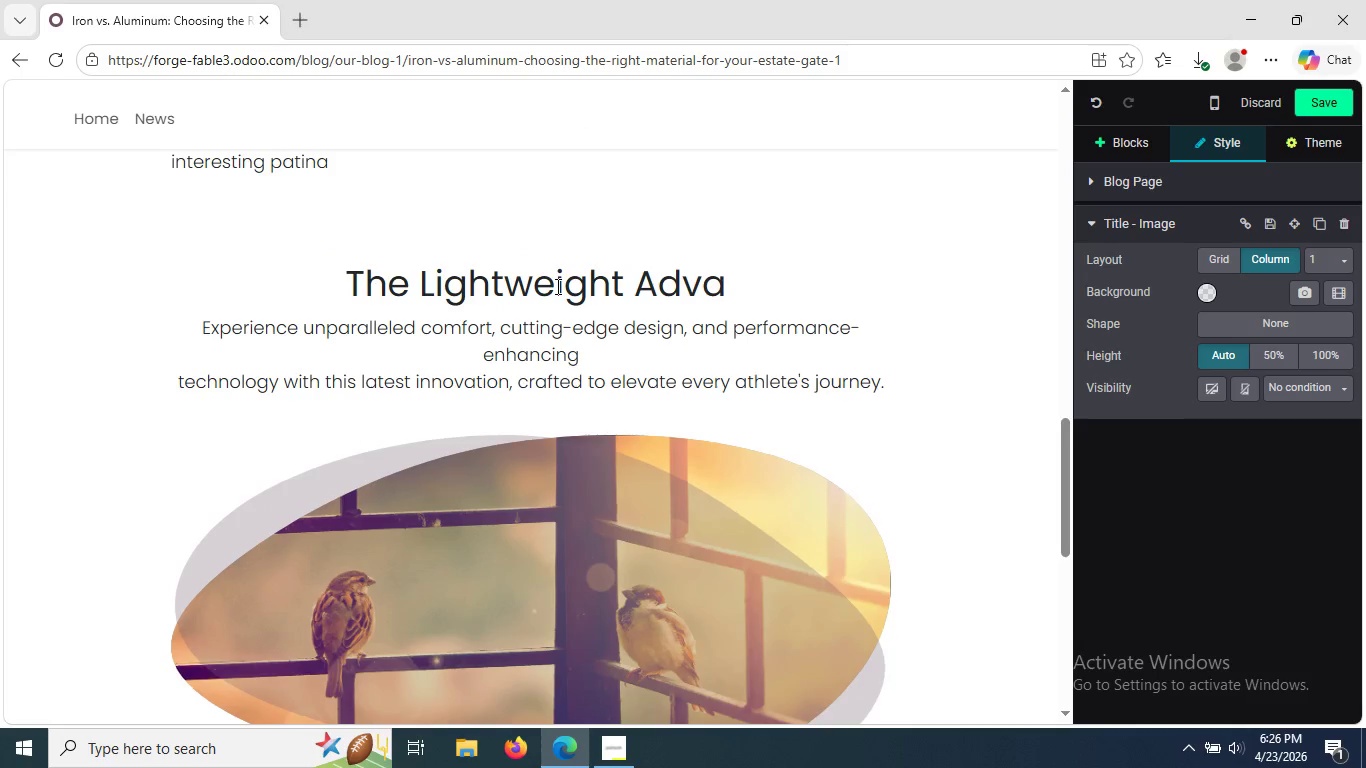 
key(ArrowLeft)
 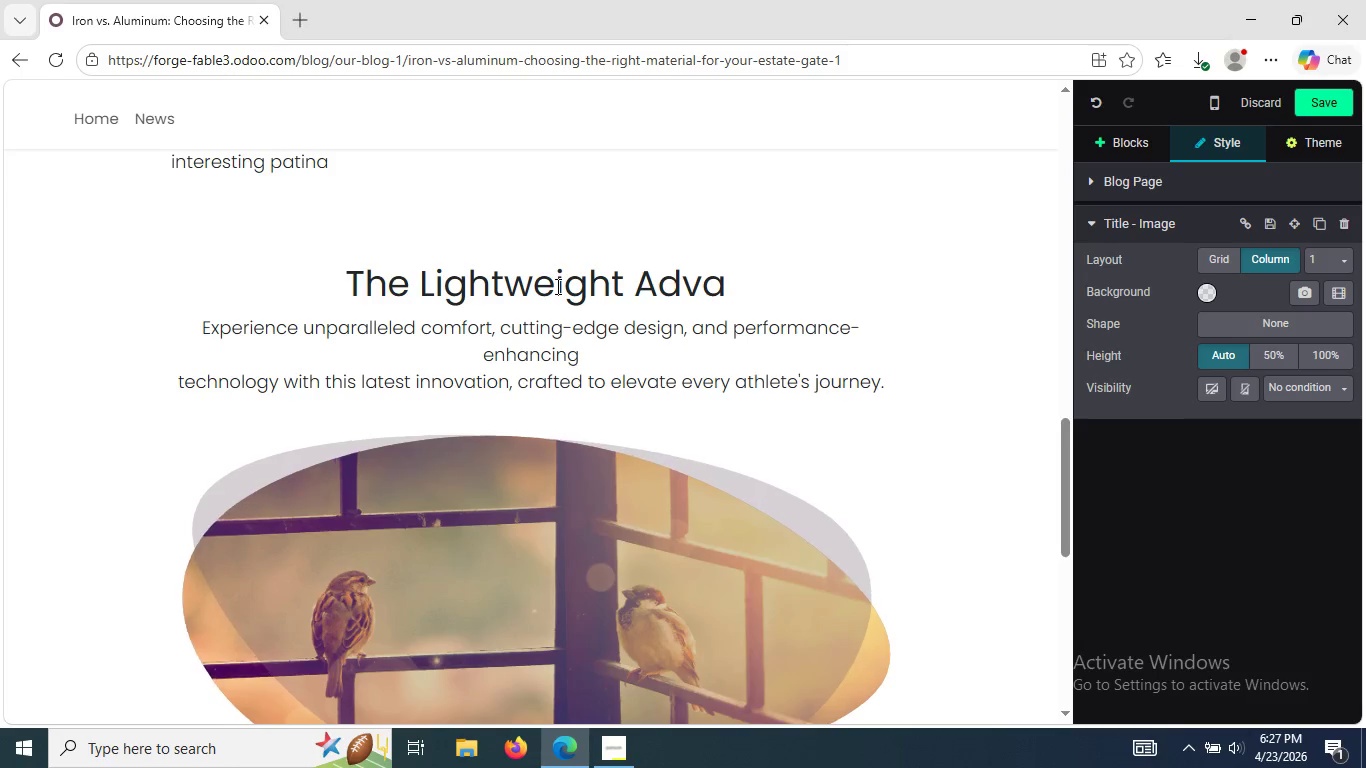 
wait(5.48)
 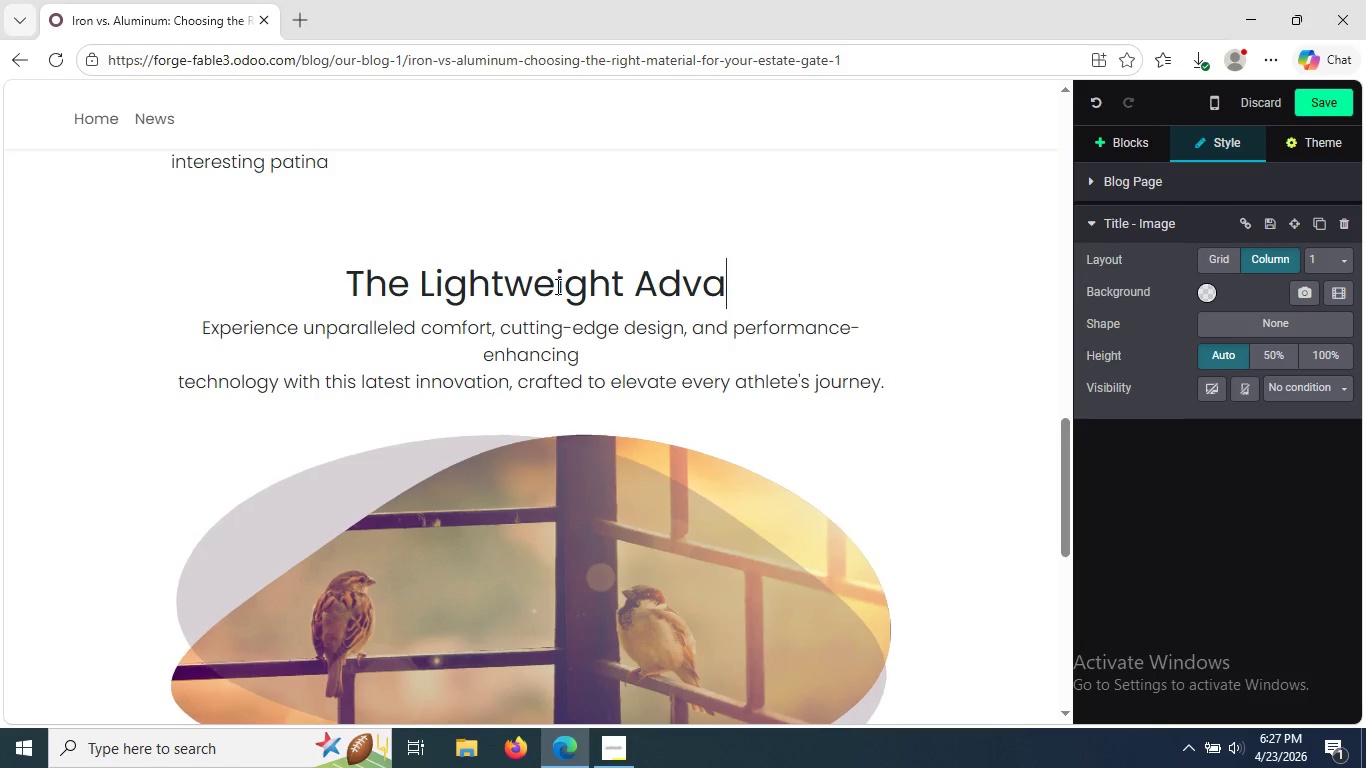 
type(ntage of Aluminum)
 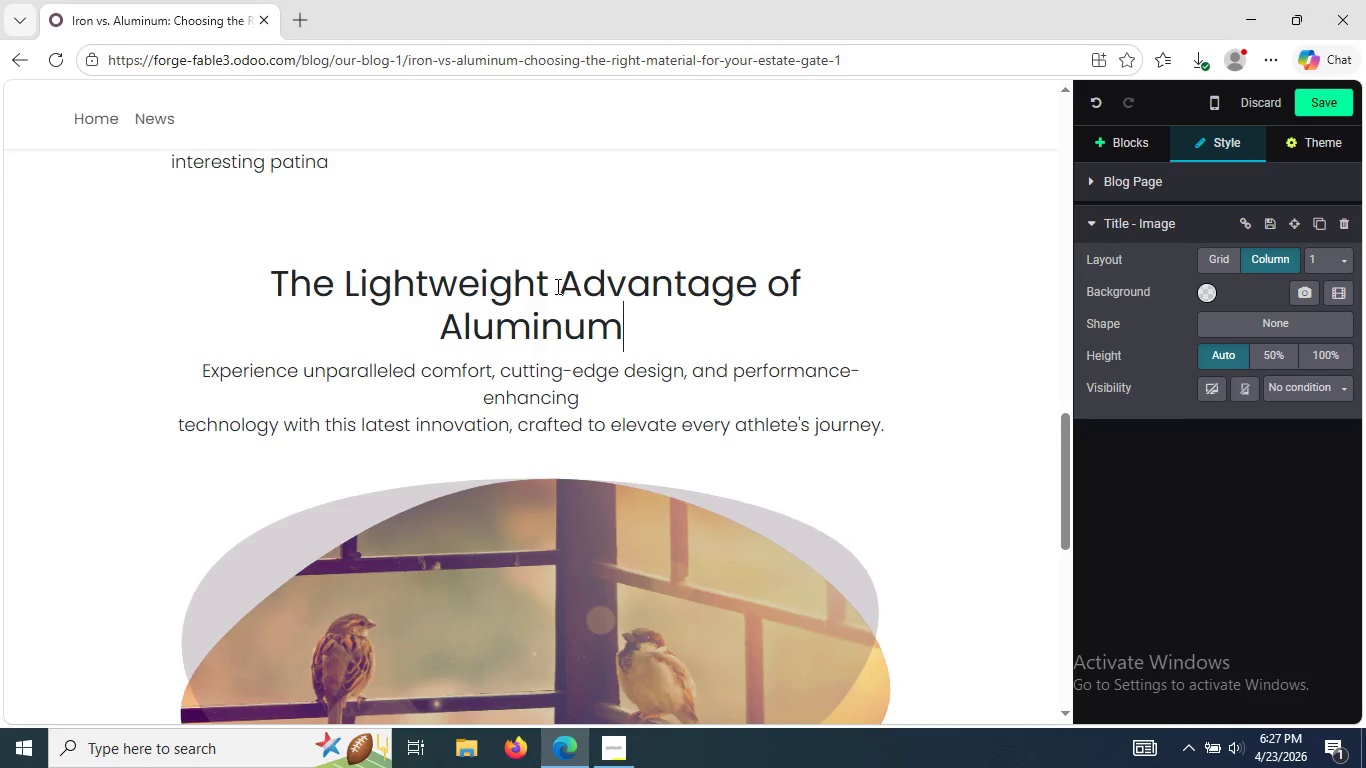 
left_click_drag(start_coordinate=[884, 431], to_coordinate=[192, 368])
 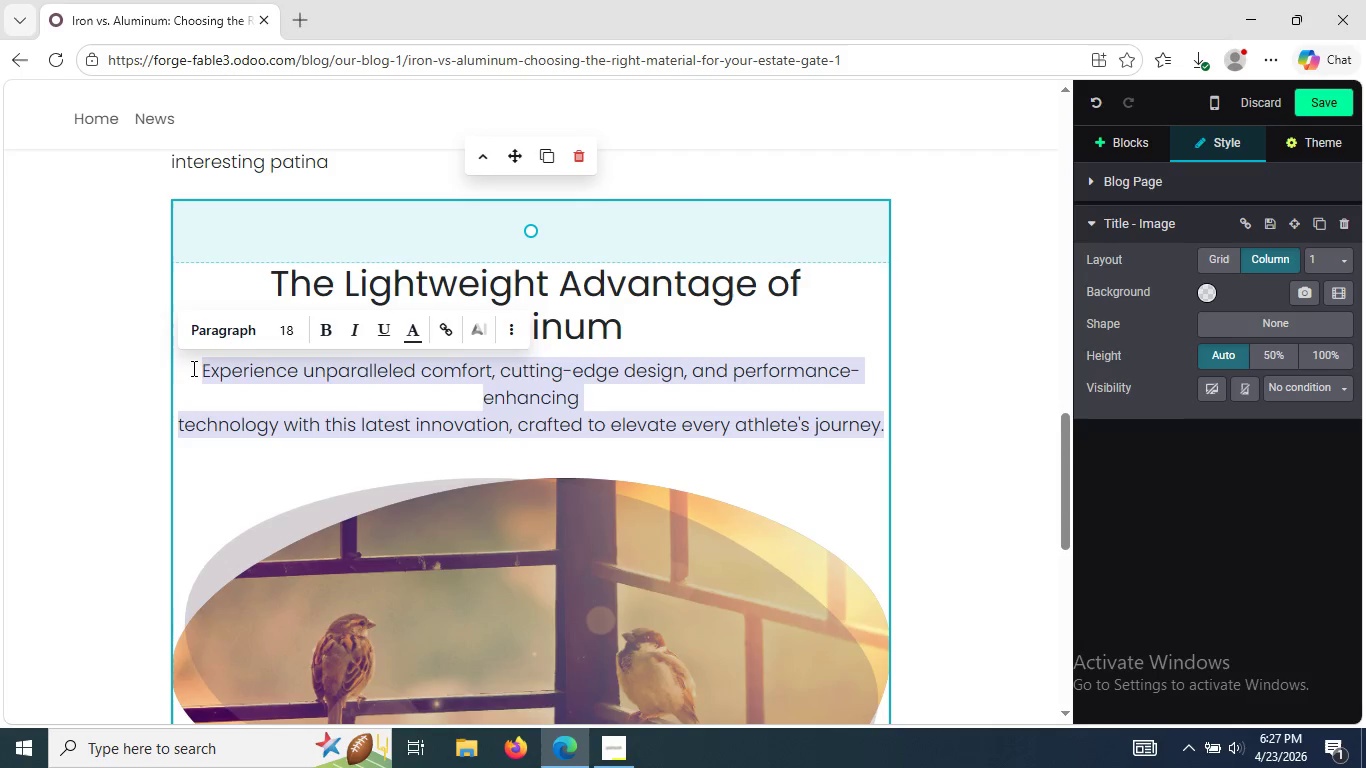 
key(Backspace)
 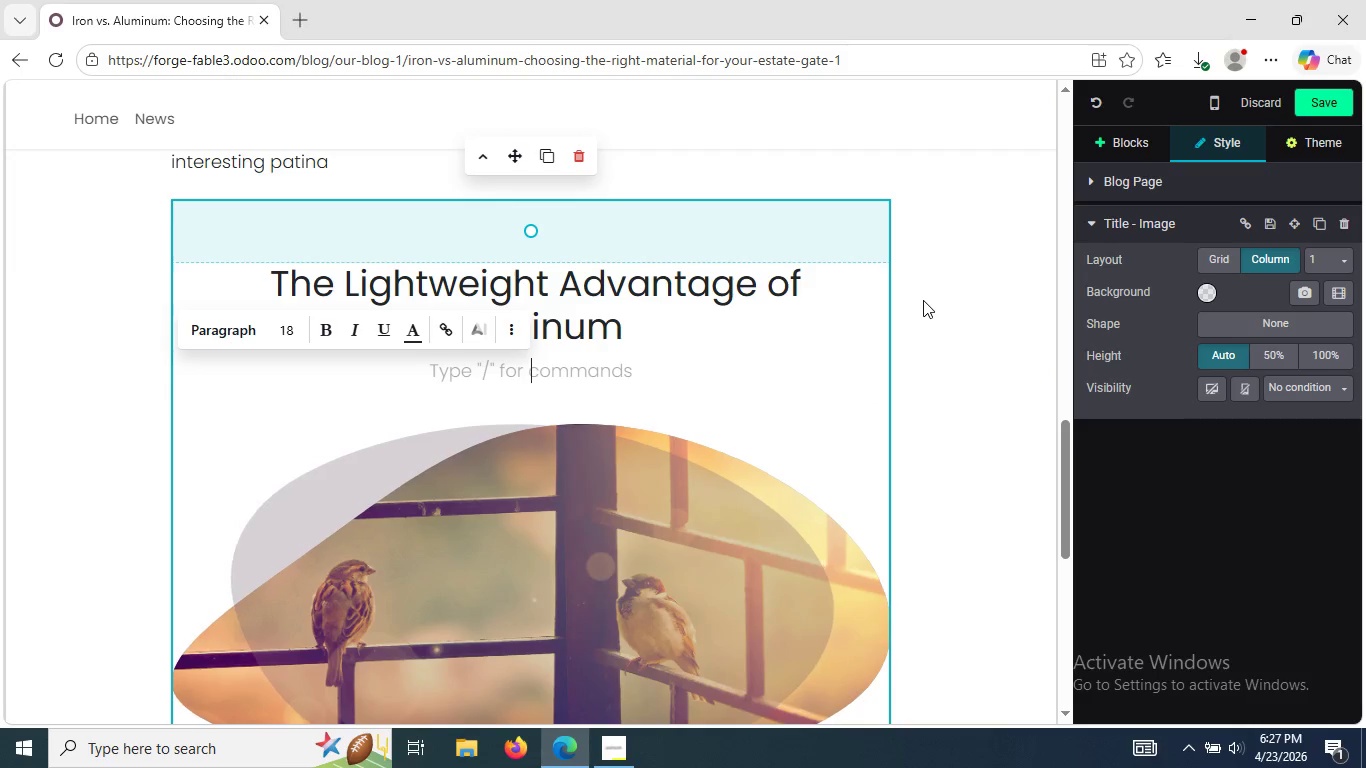 
wait(7.7)
 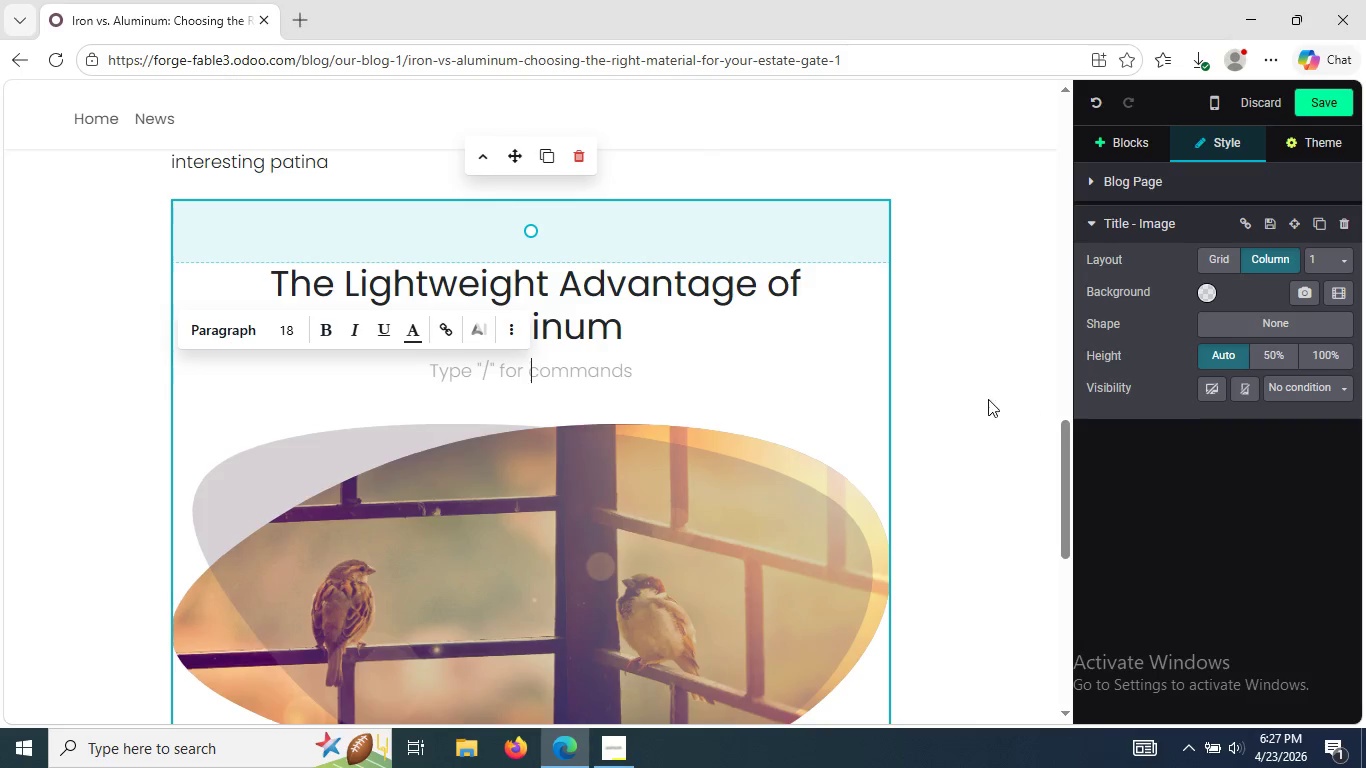 
type(Modern material such as alum)
 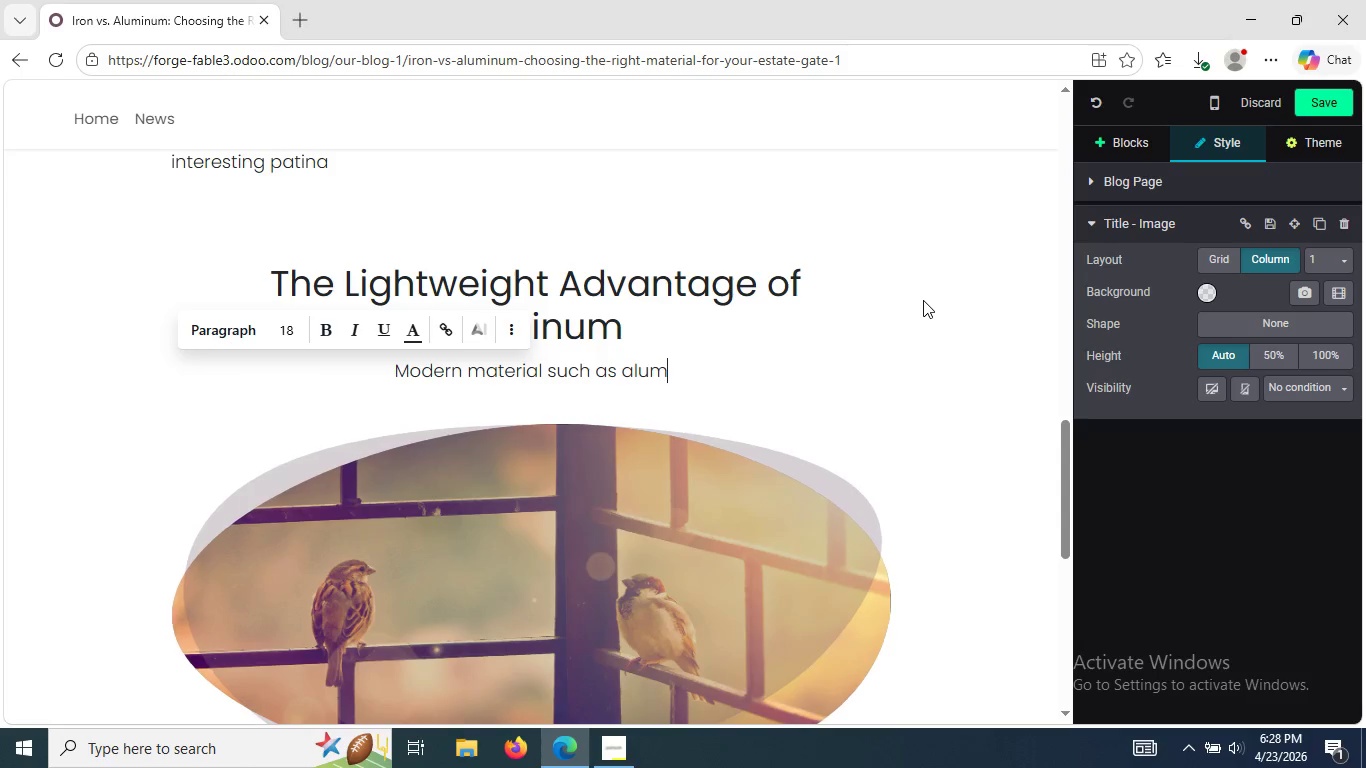 
wait(28.78)
 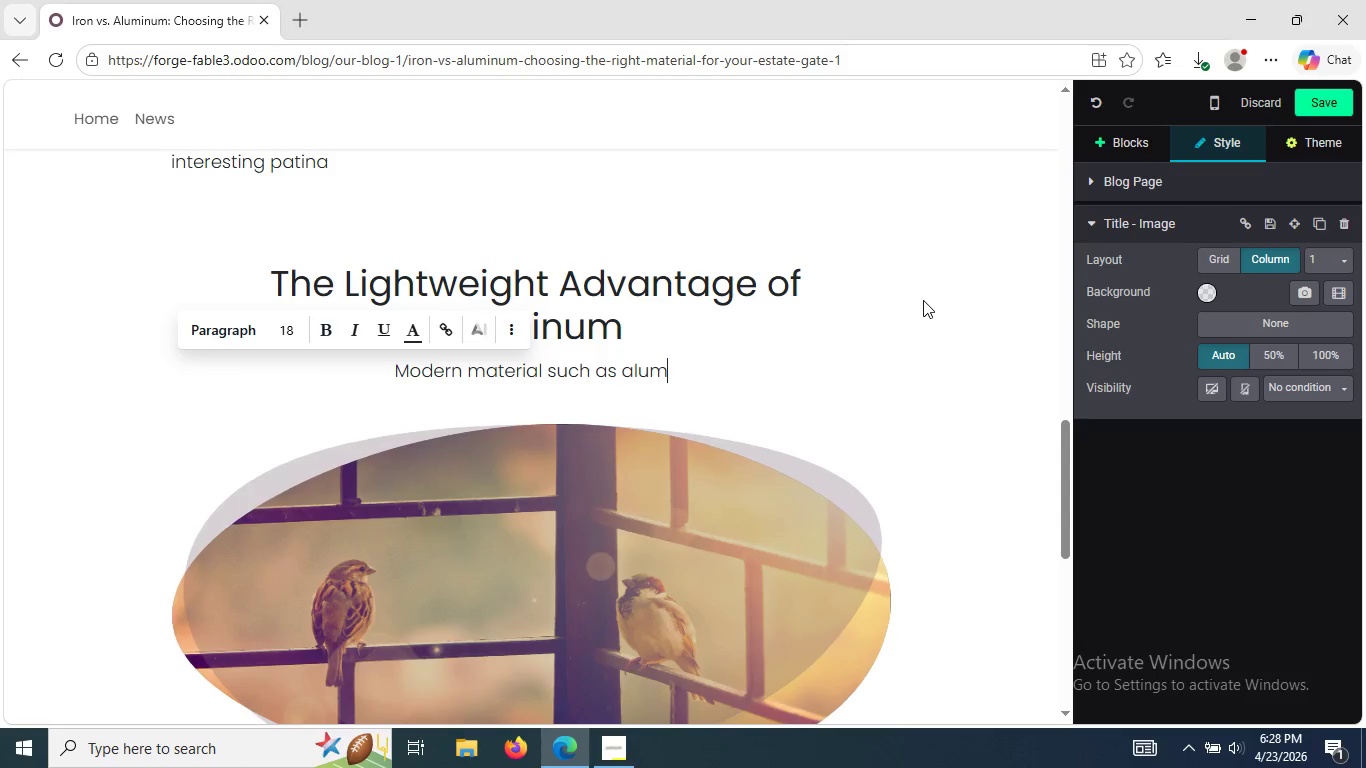 
type(inum provide an effective )
 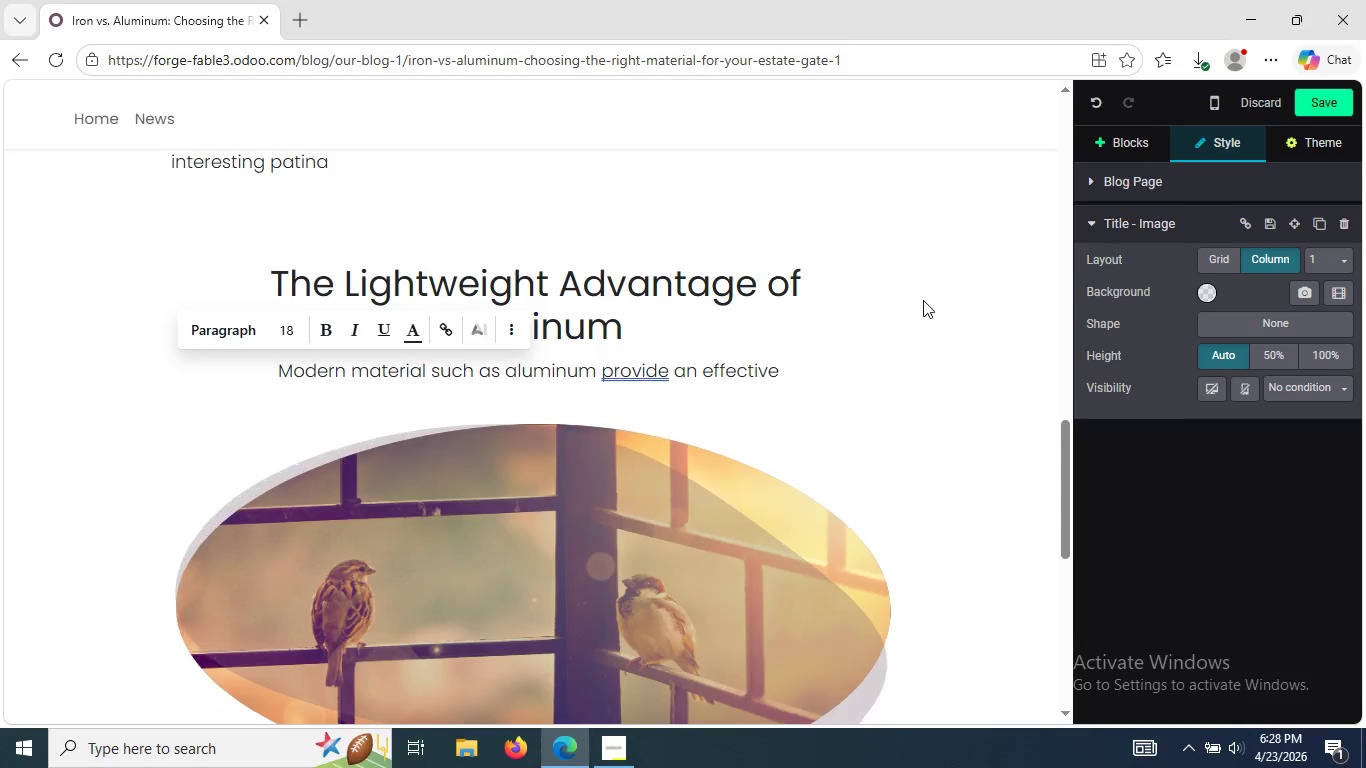 
wait(6.45)
 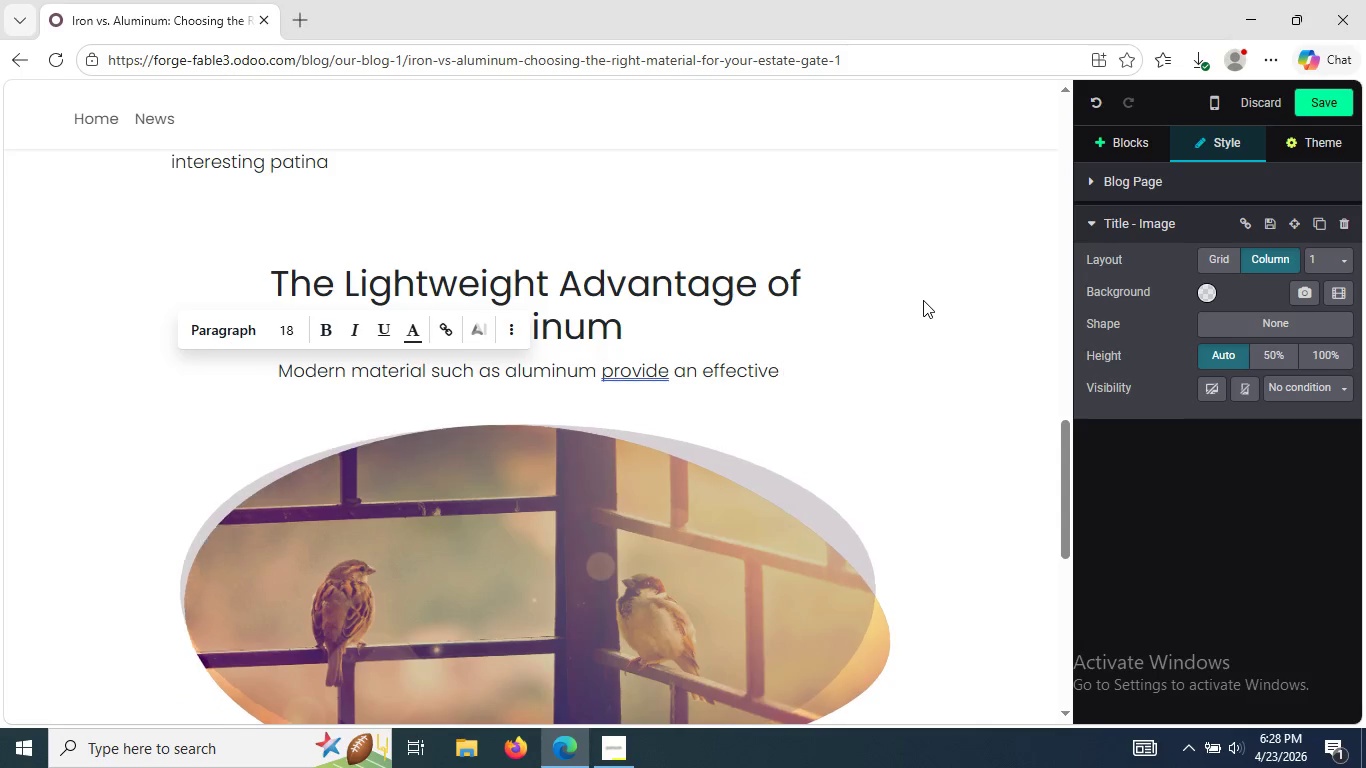 
type(alternative )
 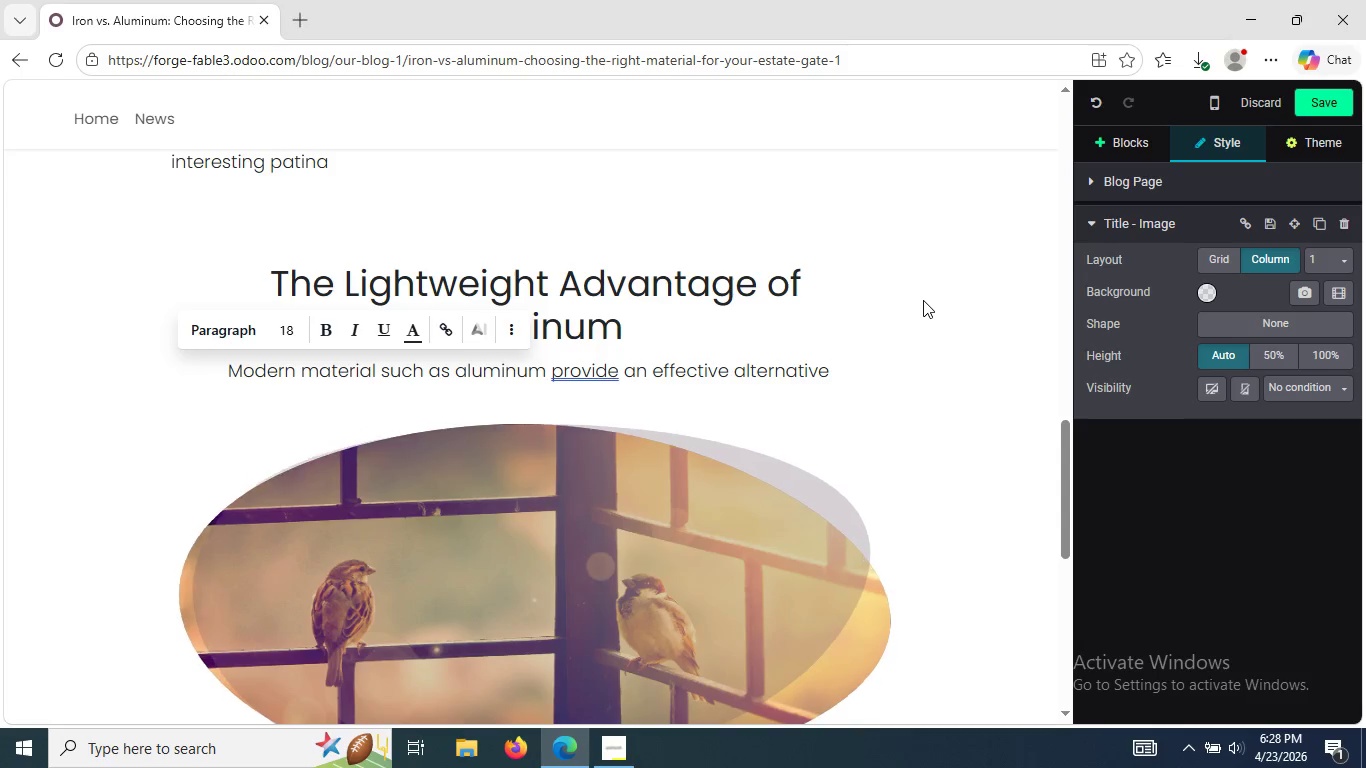 
type(for )
 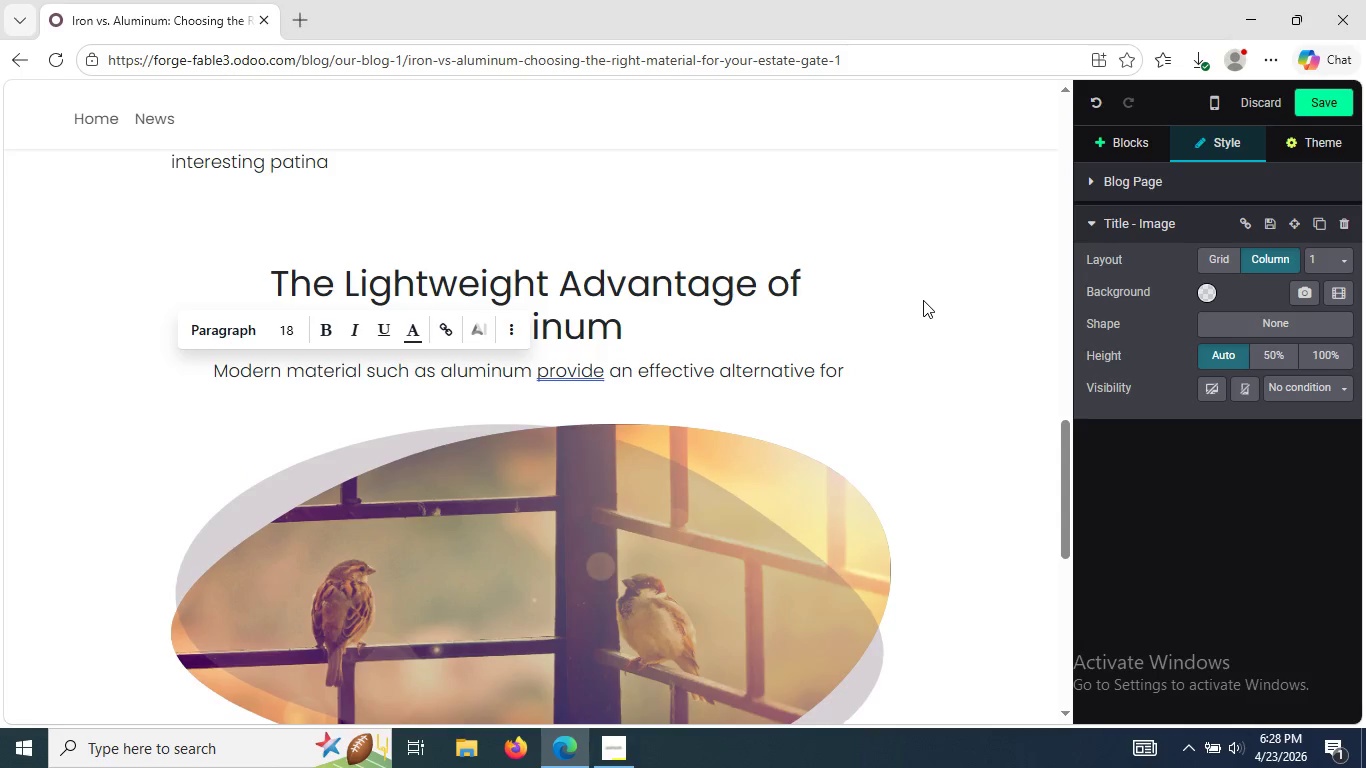 
type(server)
 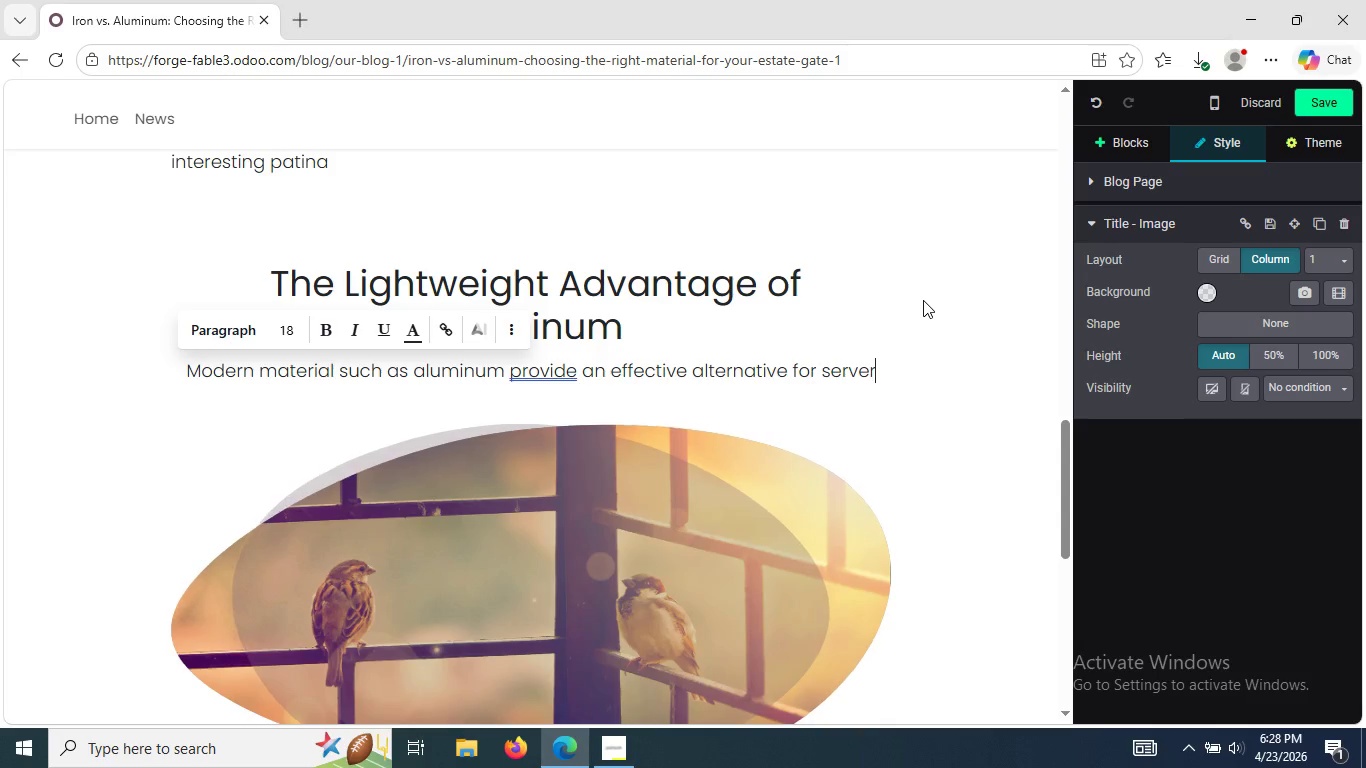 
wait(11.69)
 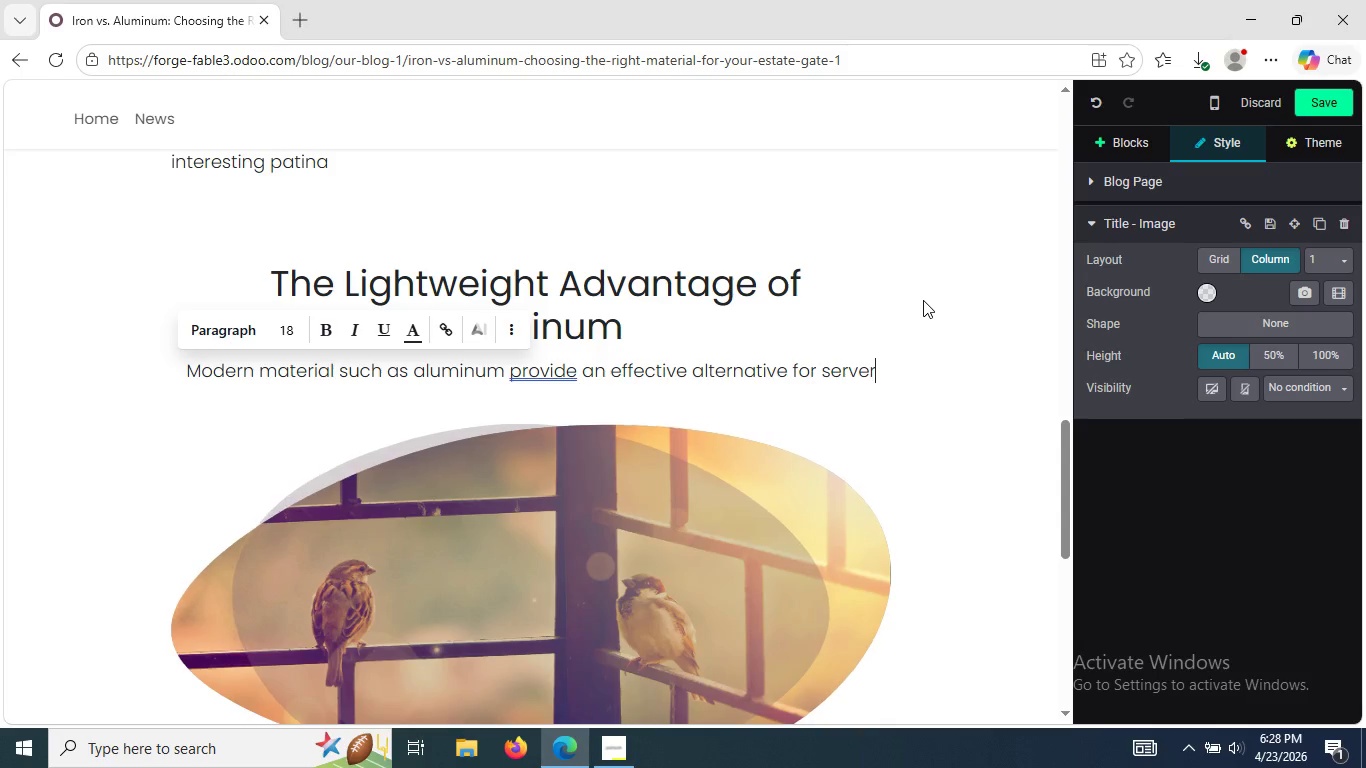 
type(al reasons)
 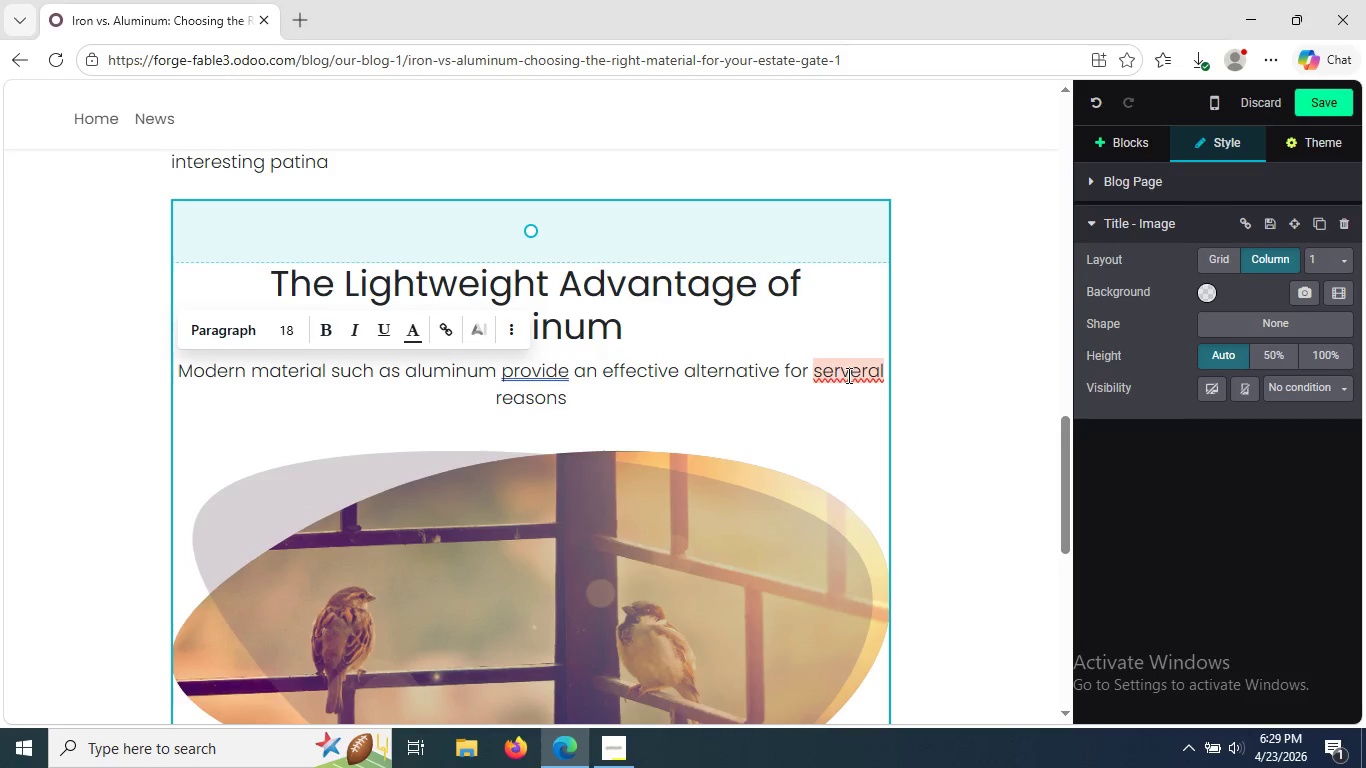 
right_click([847, 375])
 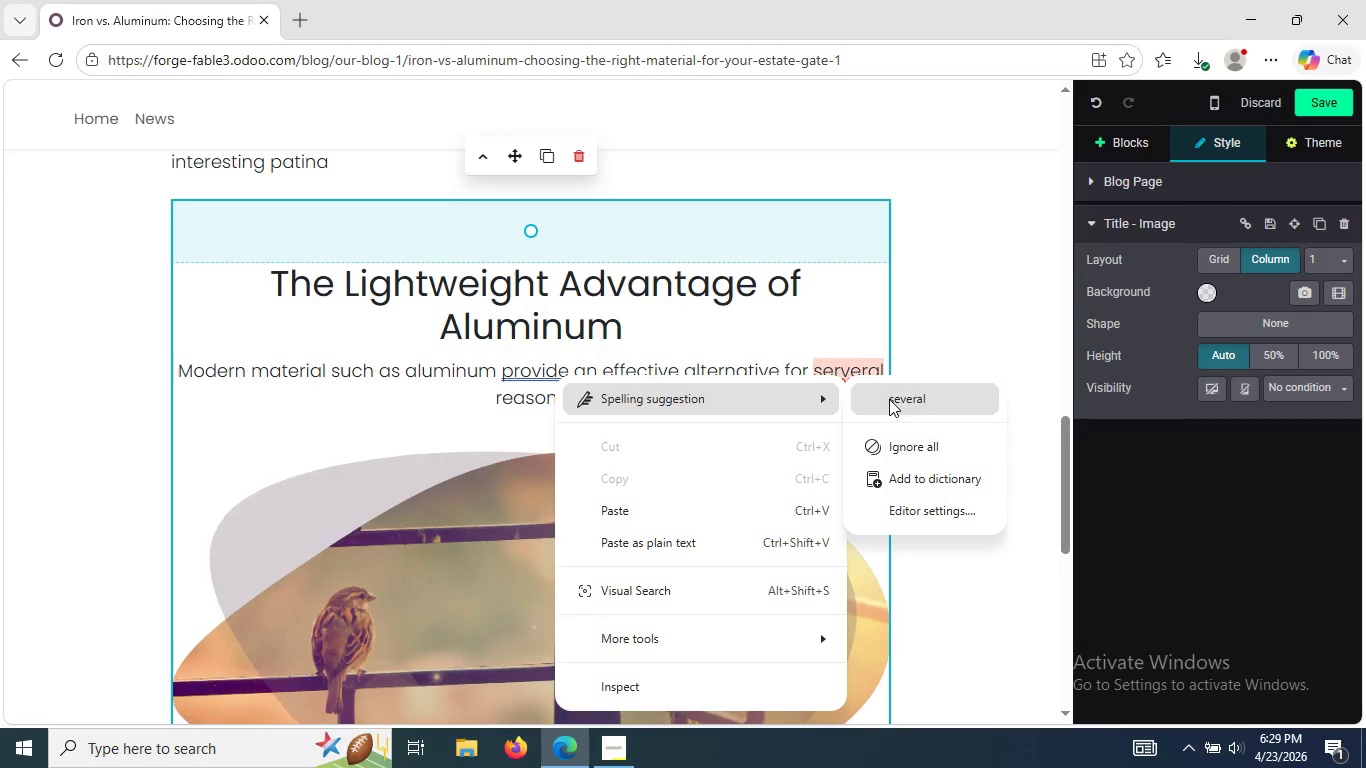 
left_click([889, 399])
 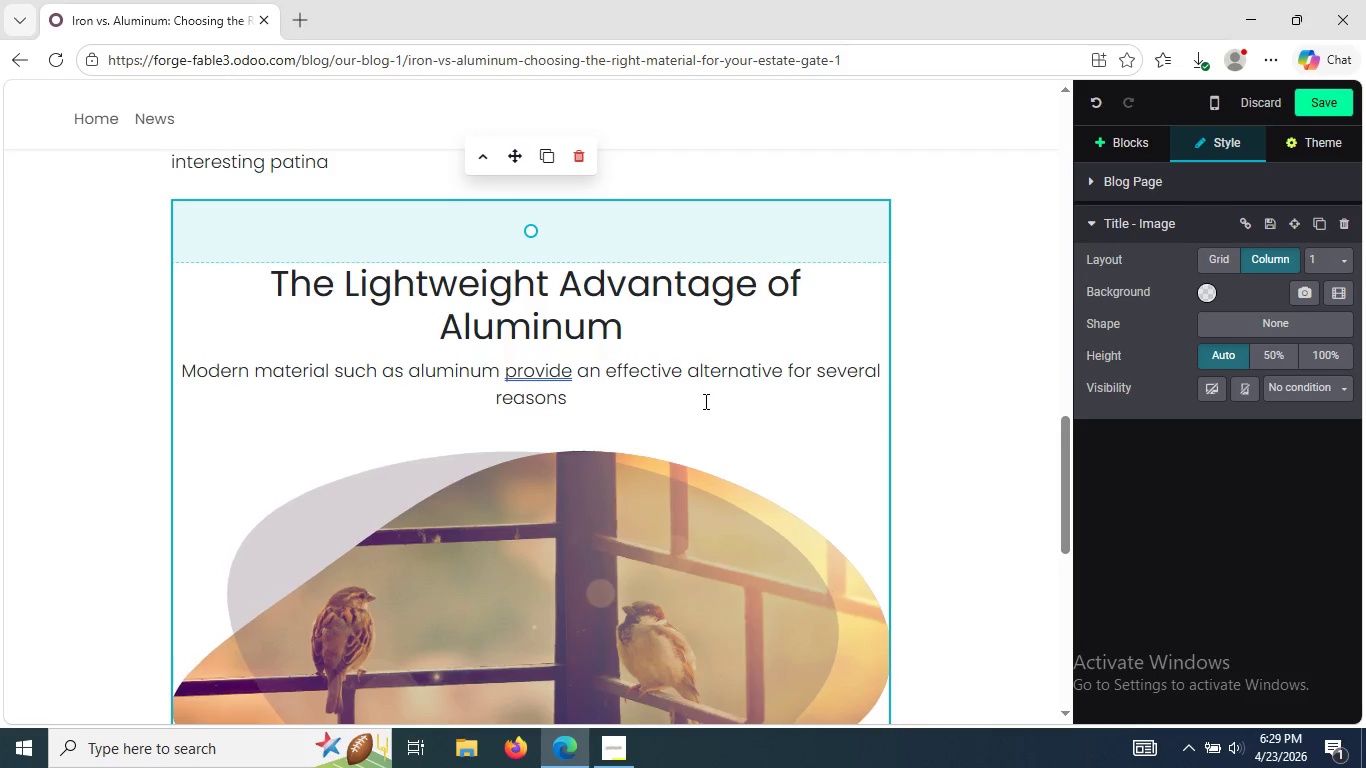 
left_click([704, 401])
 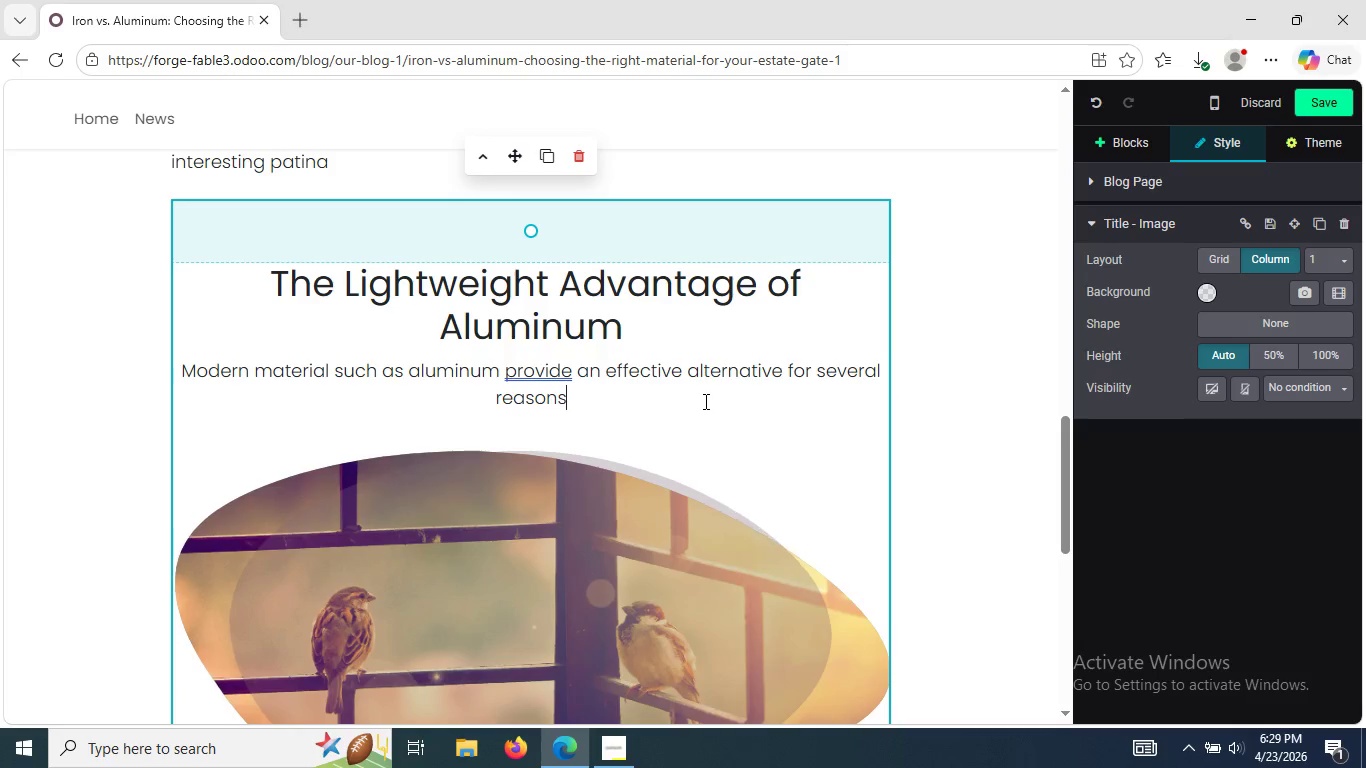 
type(. First)
 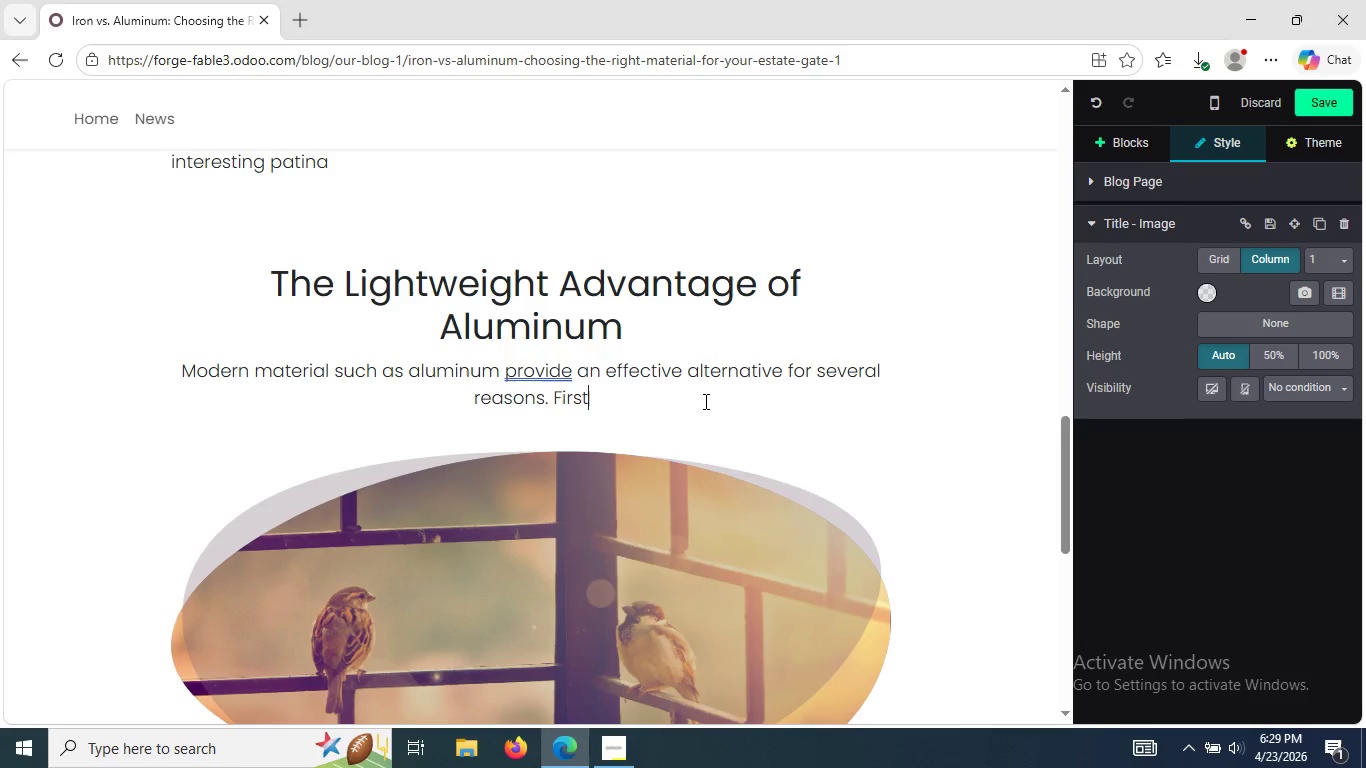 
type(, w)
key(Backspace)
type(since aluminum does not )
 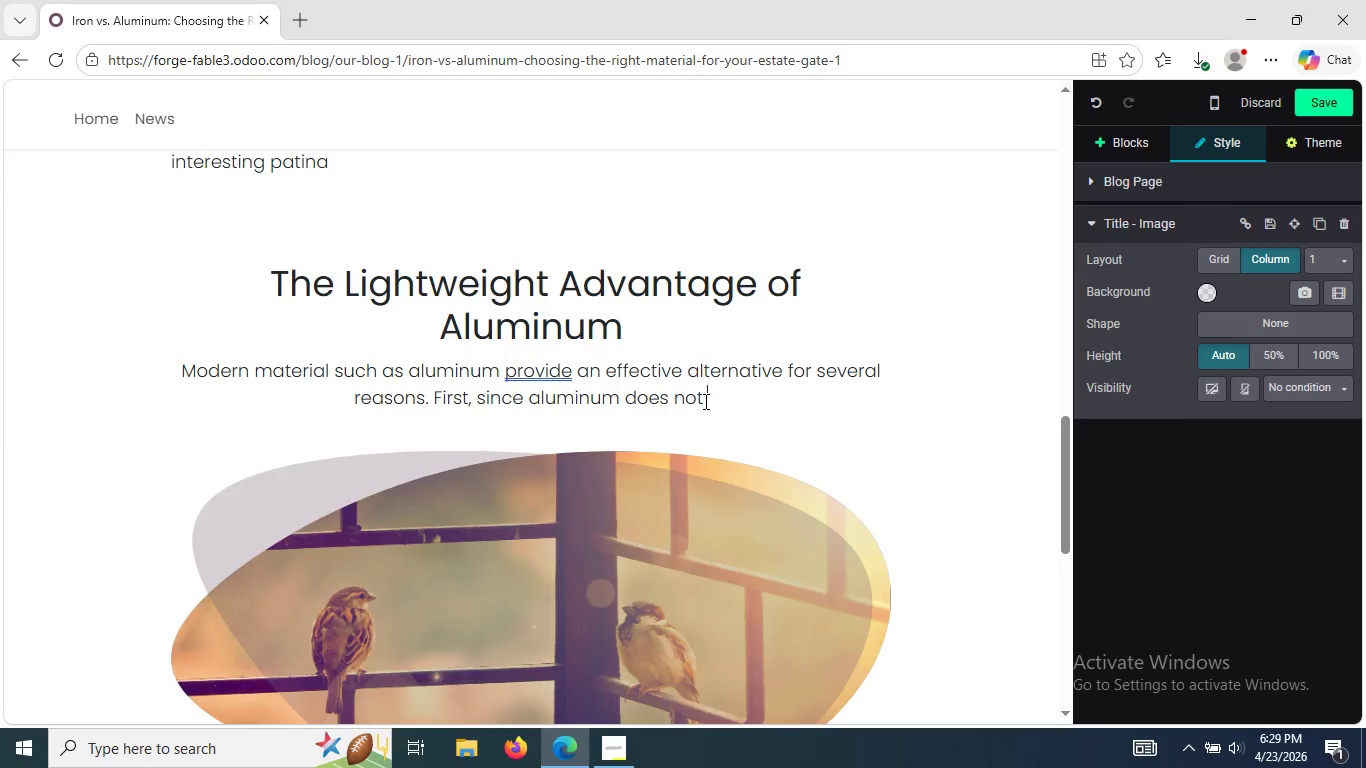 
wait(11.86)
 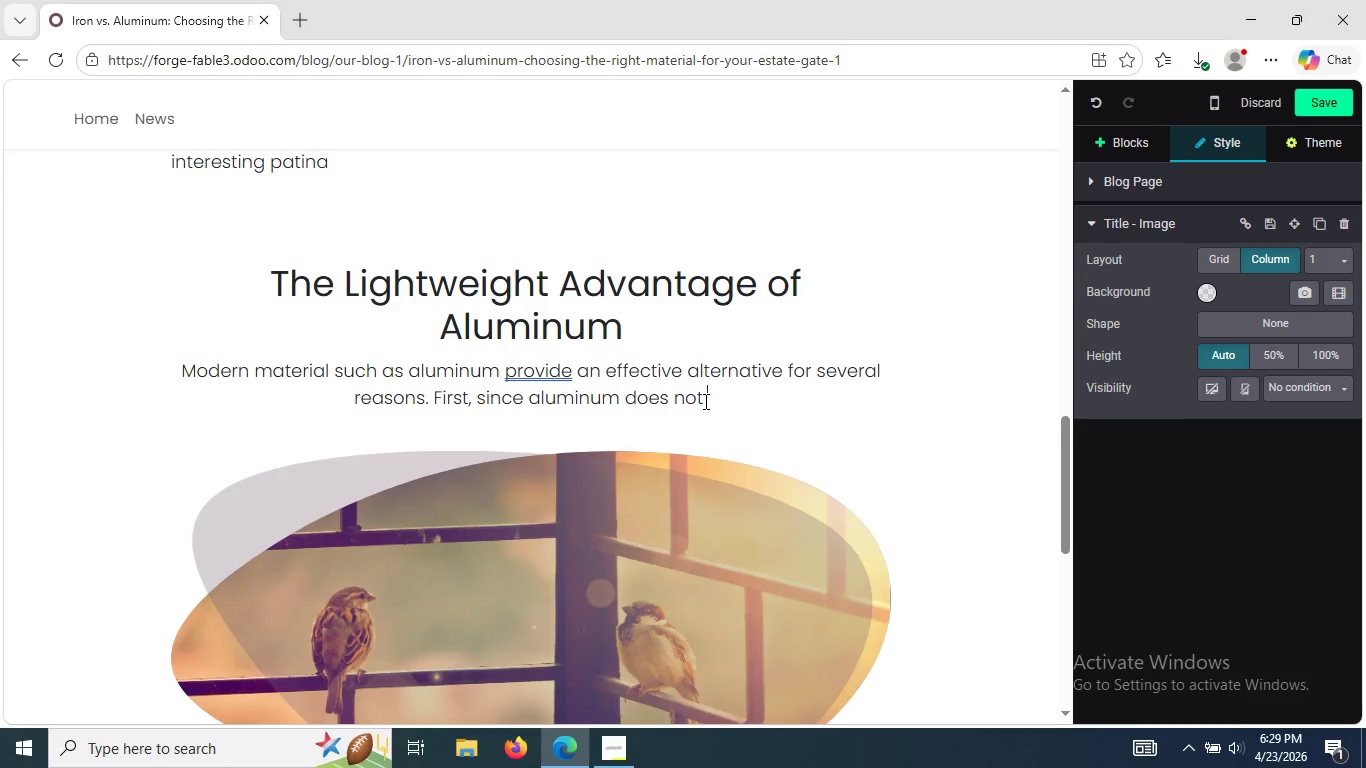 
type(corrode, gates made of this ater)
key(Backspace)
key(Backspace)
key(Backspace)
key(Backspace)
type(material work exceptional )
 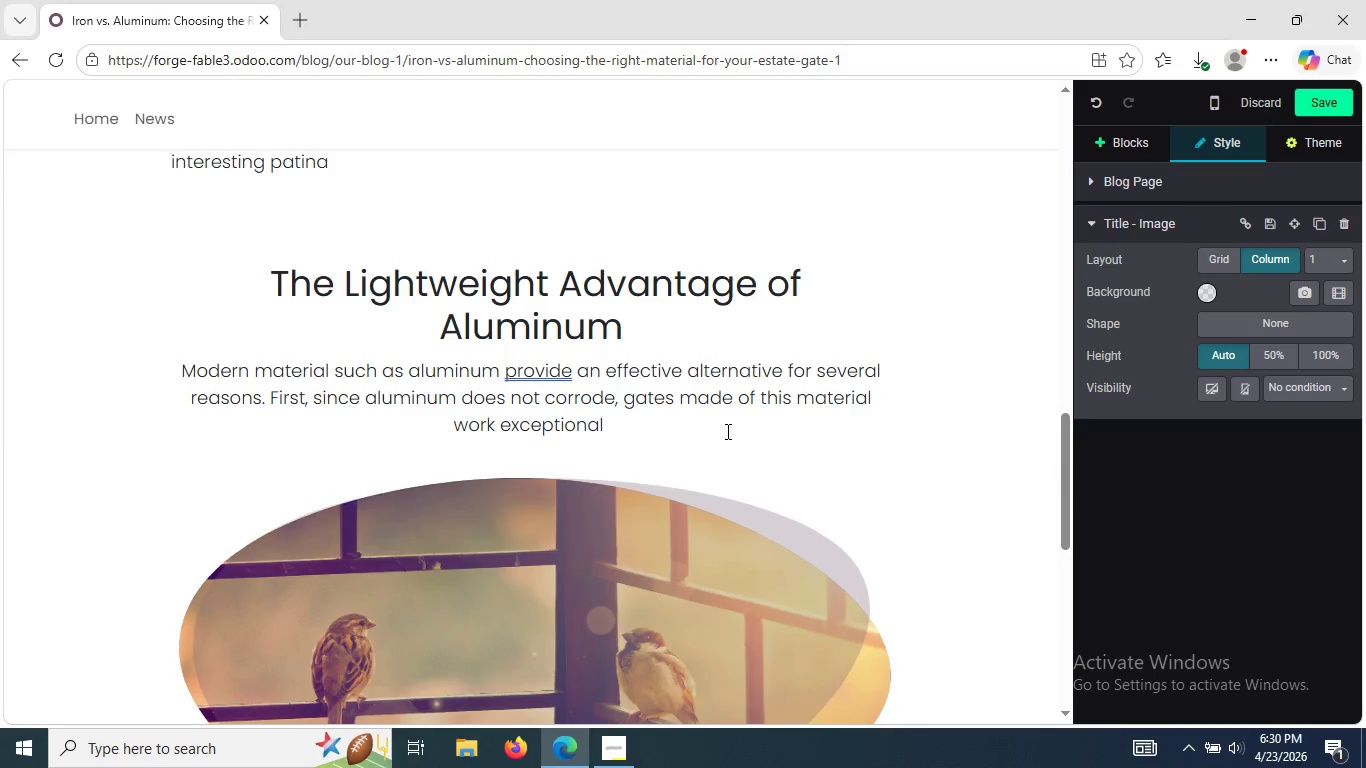 
wait(11.11)
 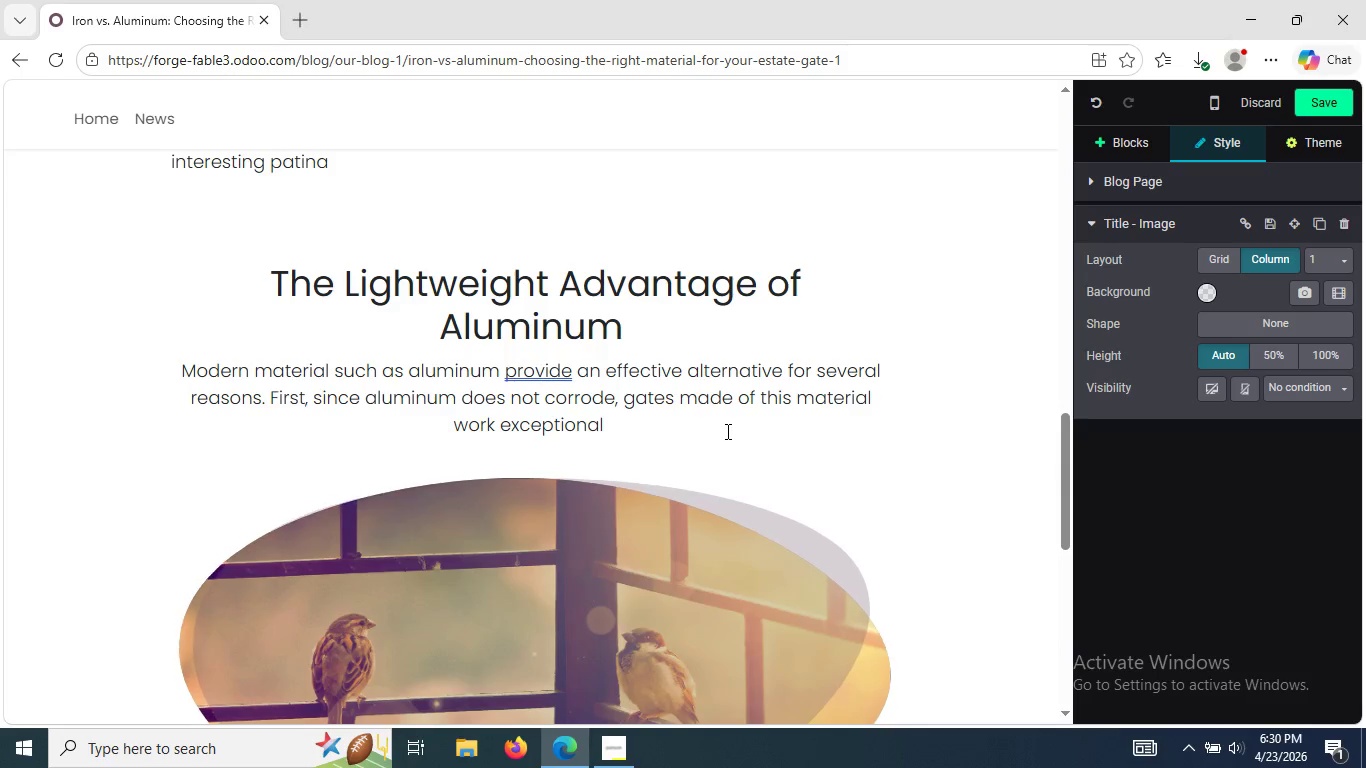 
type(well under humod)
key(Backspace)
key(Backspace)
type(id and salty conditions. In terms )
 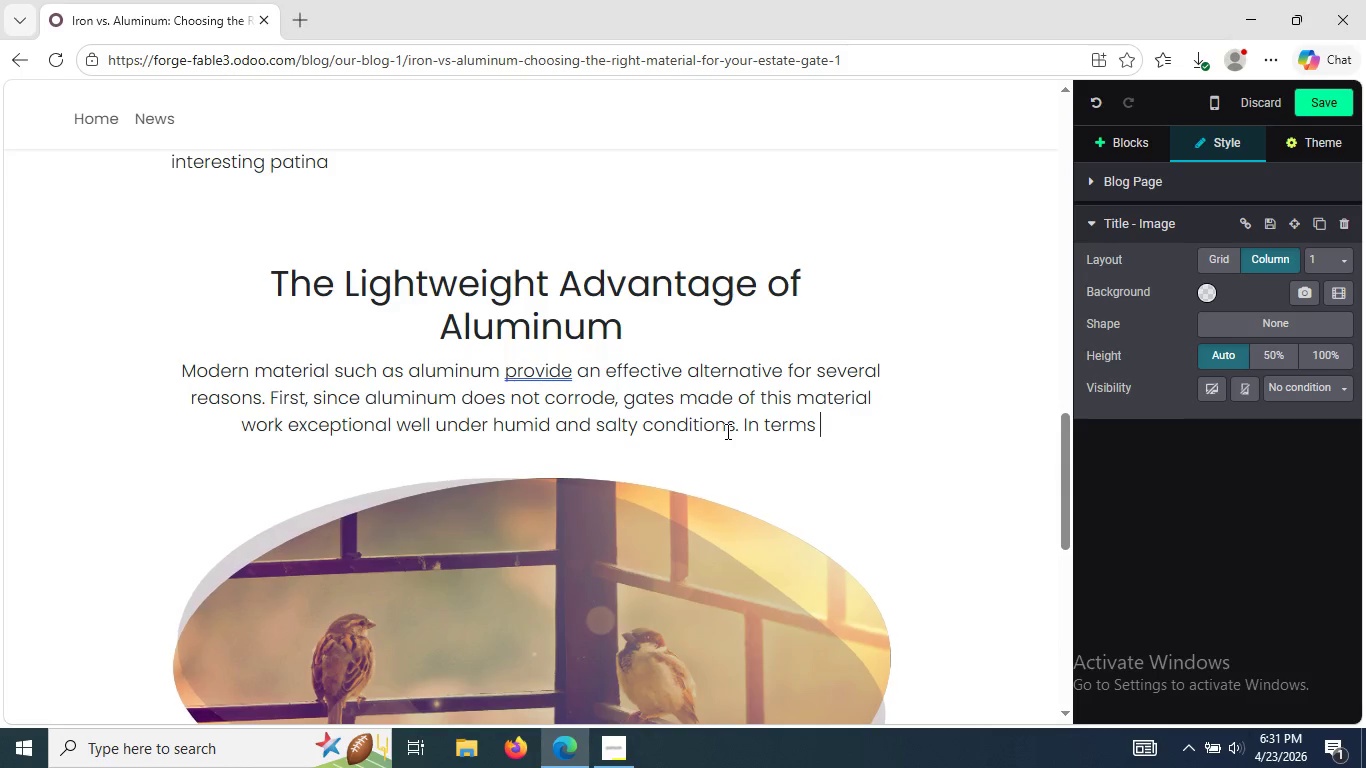 
wait(30.58)
 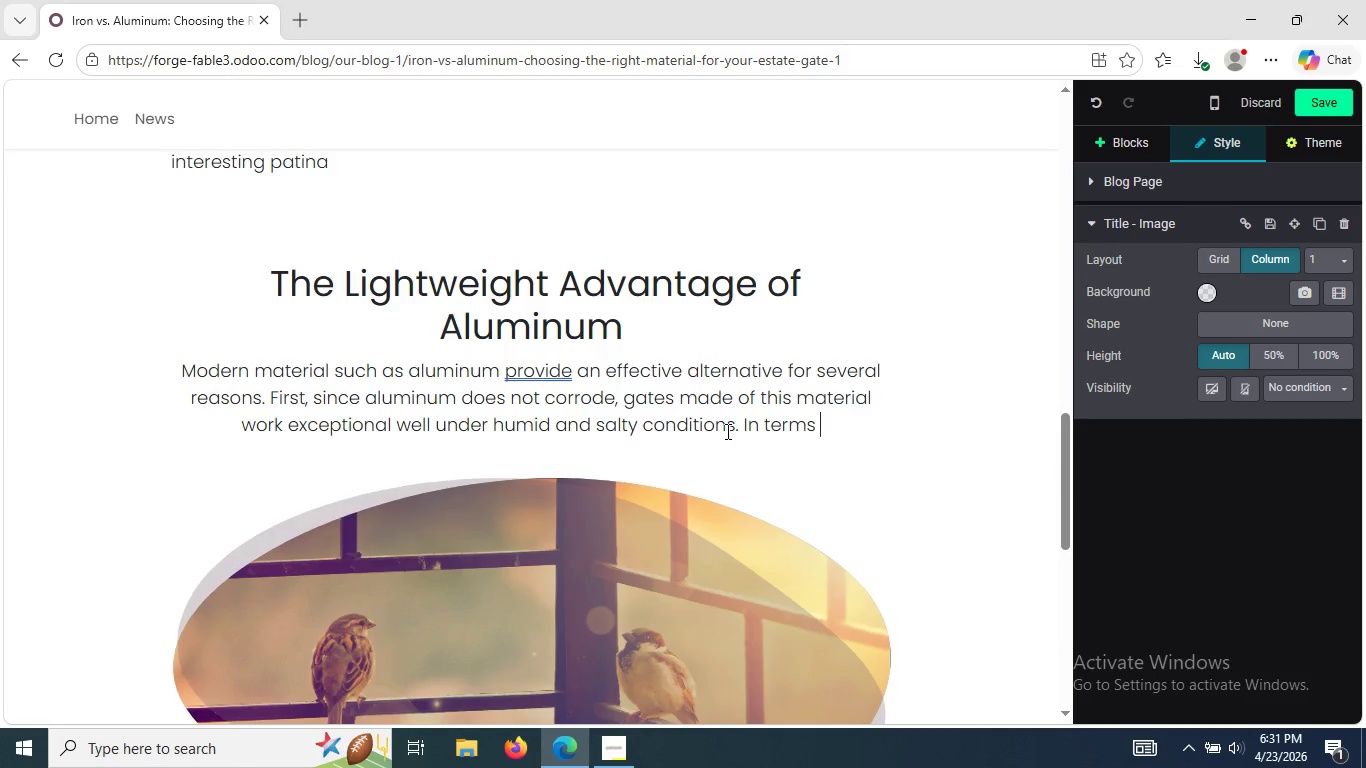 
type(of maintenance )
key(Backspace)
type(, gates made of aluminum )
 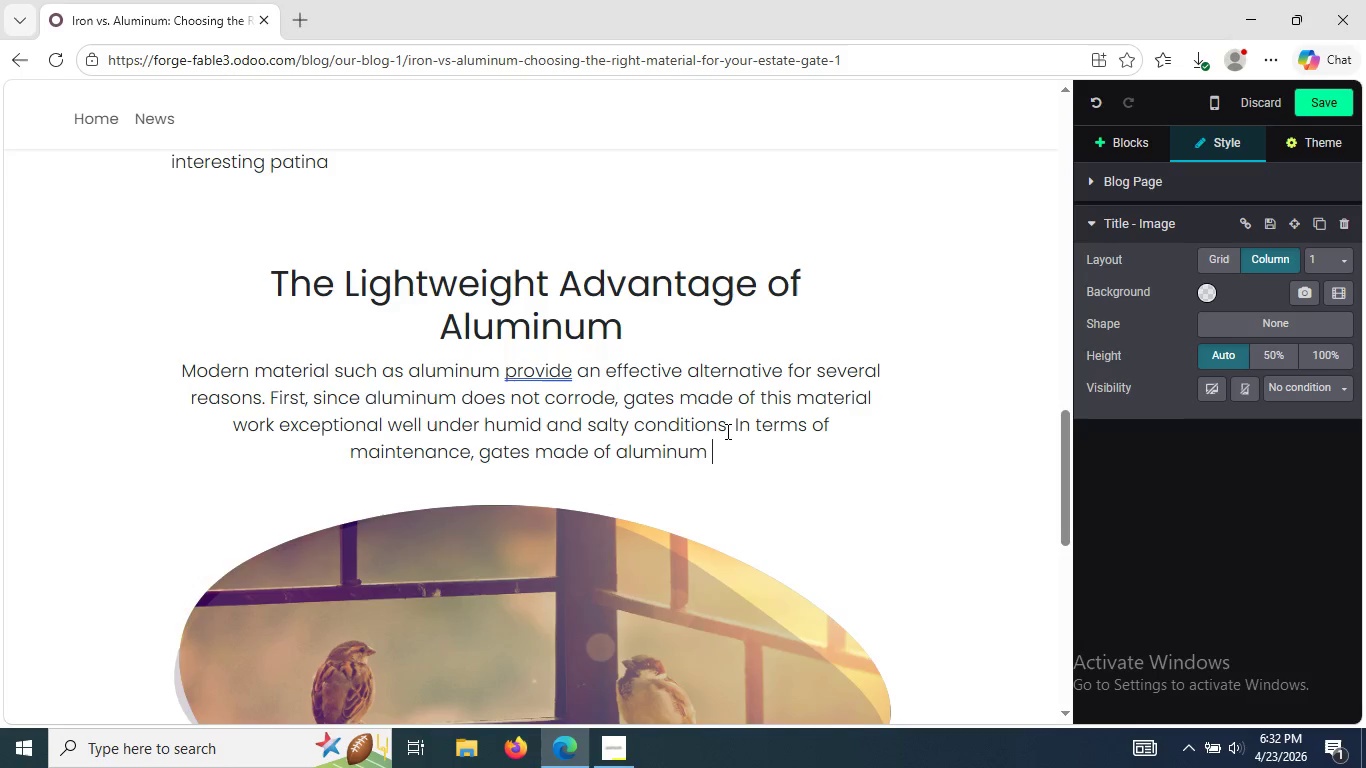 
wait(9.55)
 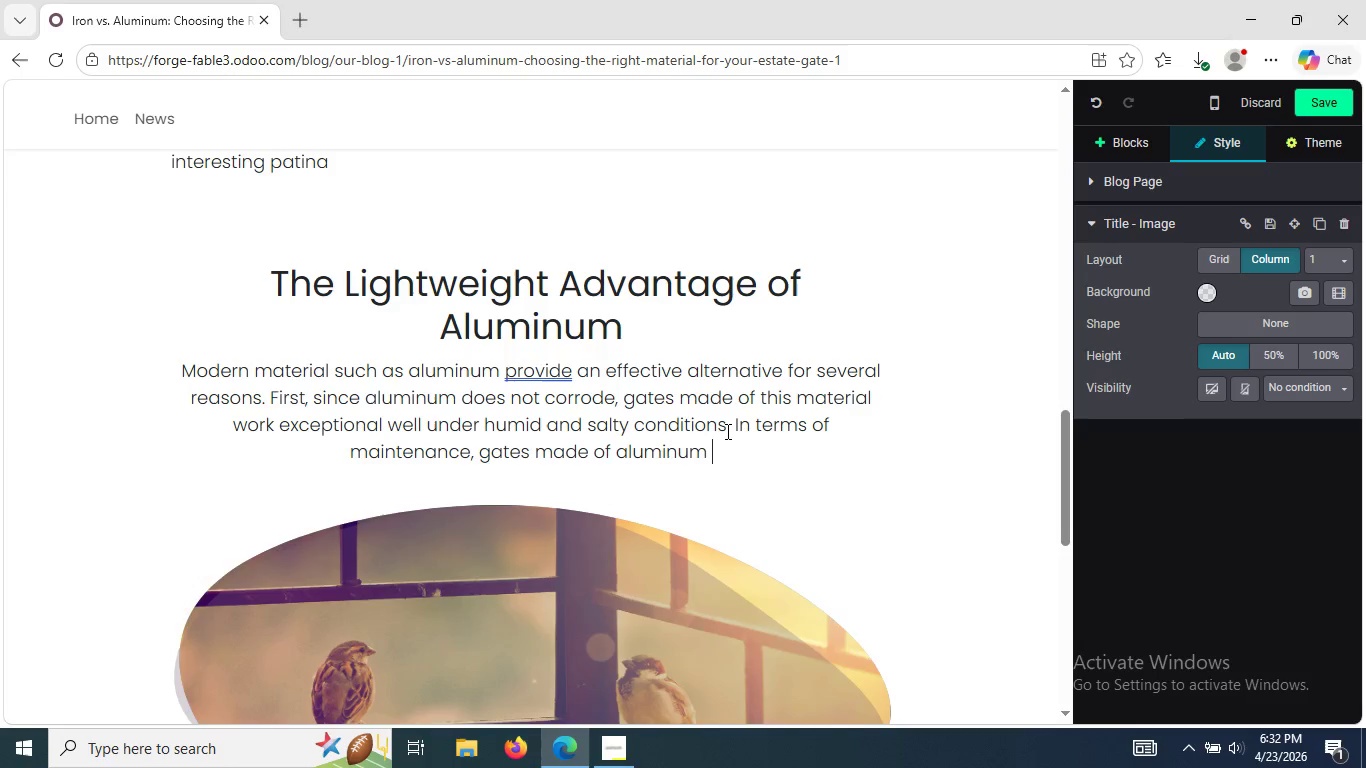 
type(need much less than other)
 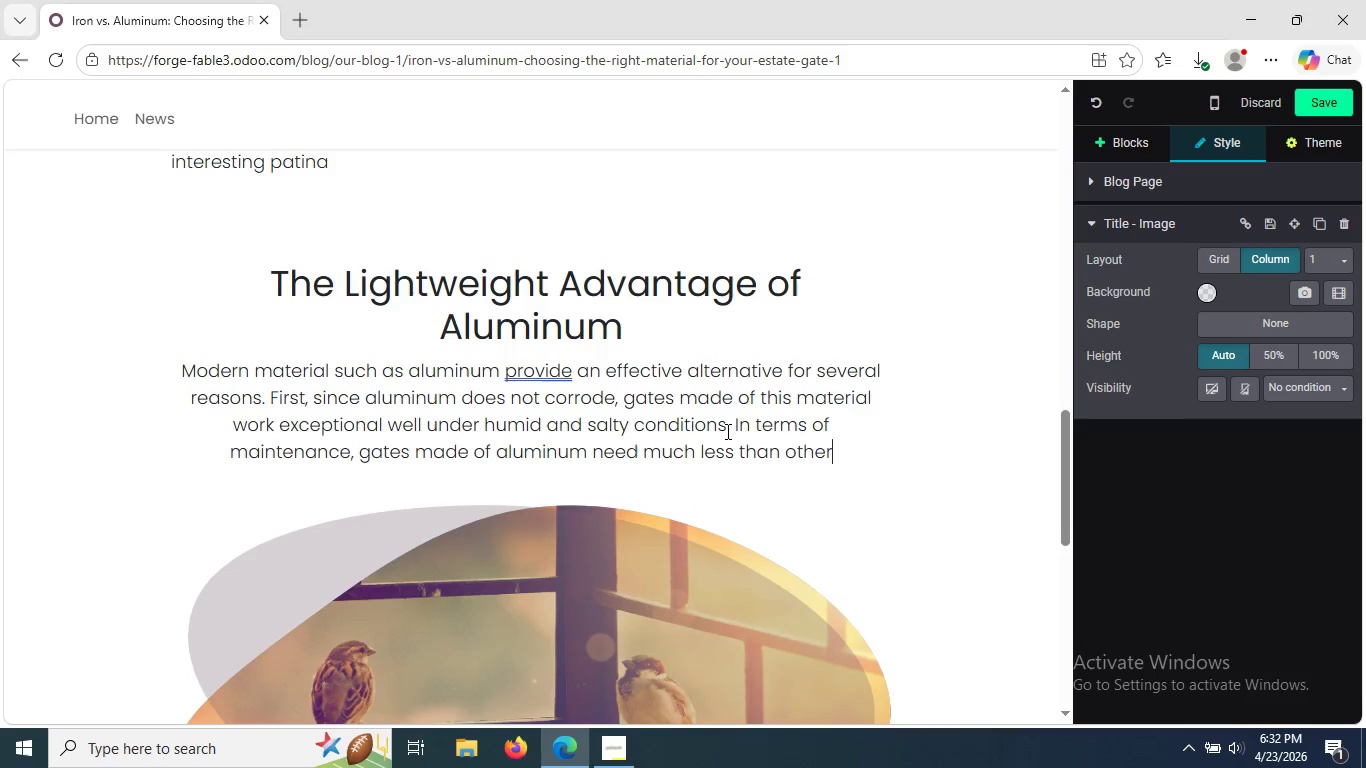 
wait(8.22)
 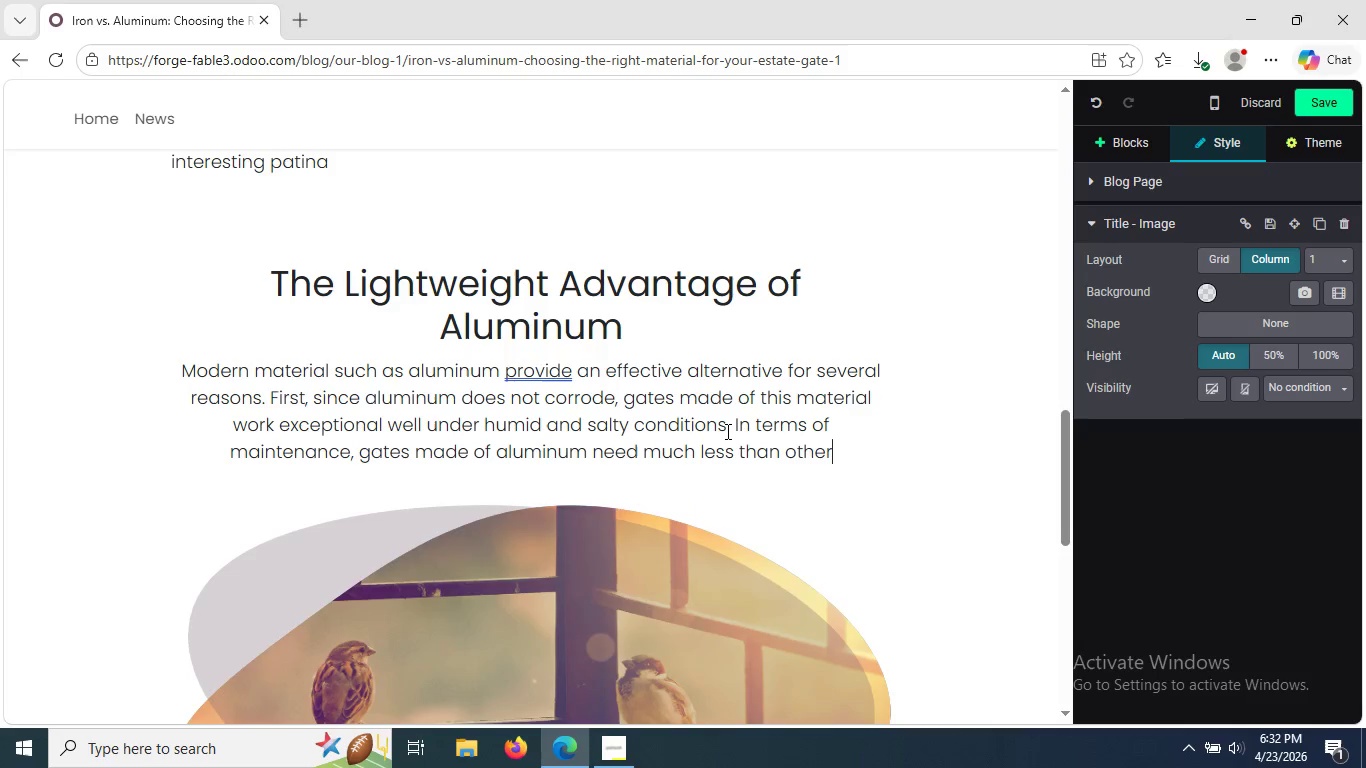 
key(Backspace)
key(Backspace)
key(Backspace)
key(Backspace)
key(Backspace)
type(ths=)
key(Backspace)
key(Backspace)
type(ose made of iron because they )
 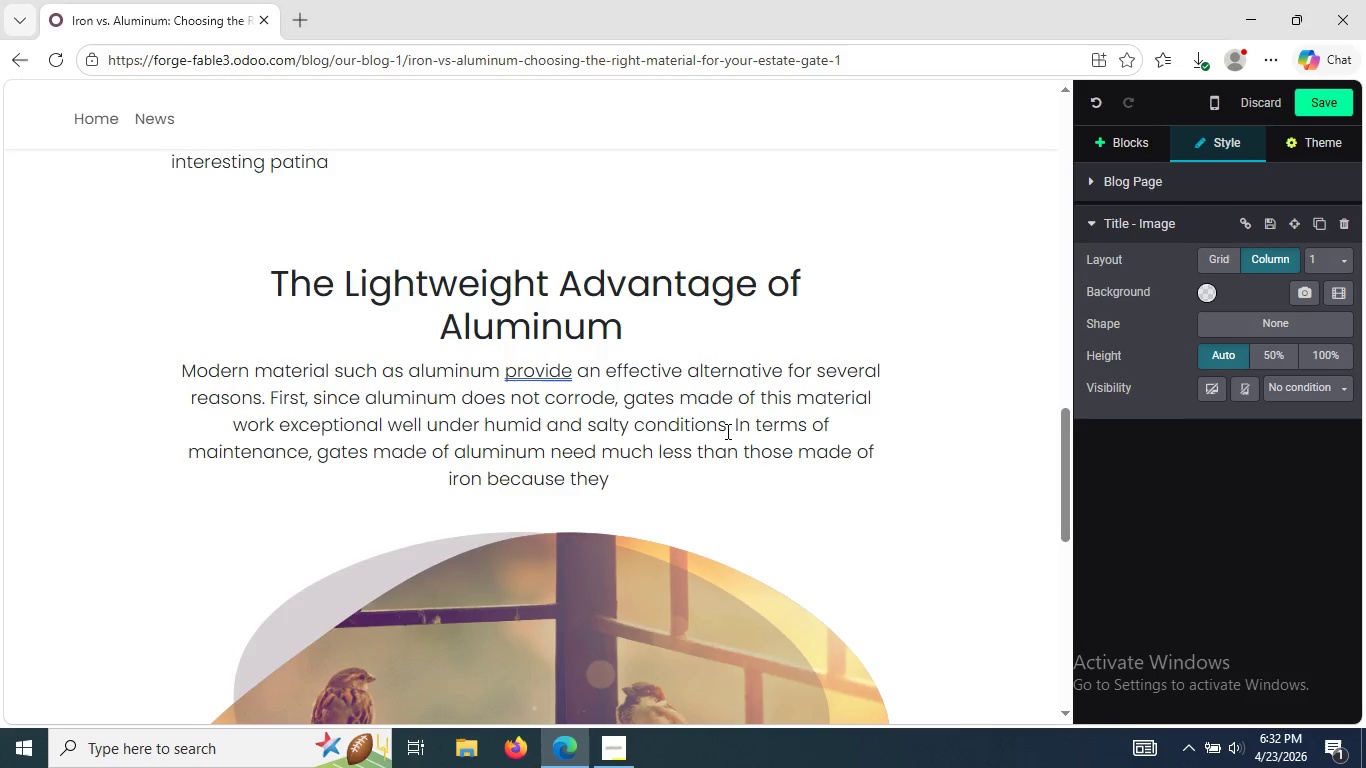 
type(rust much less.)
 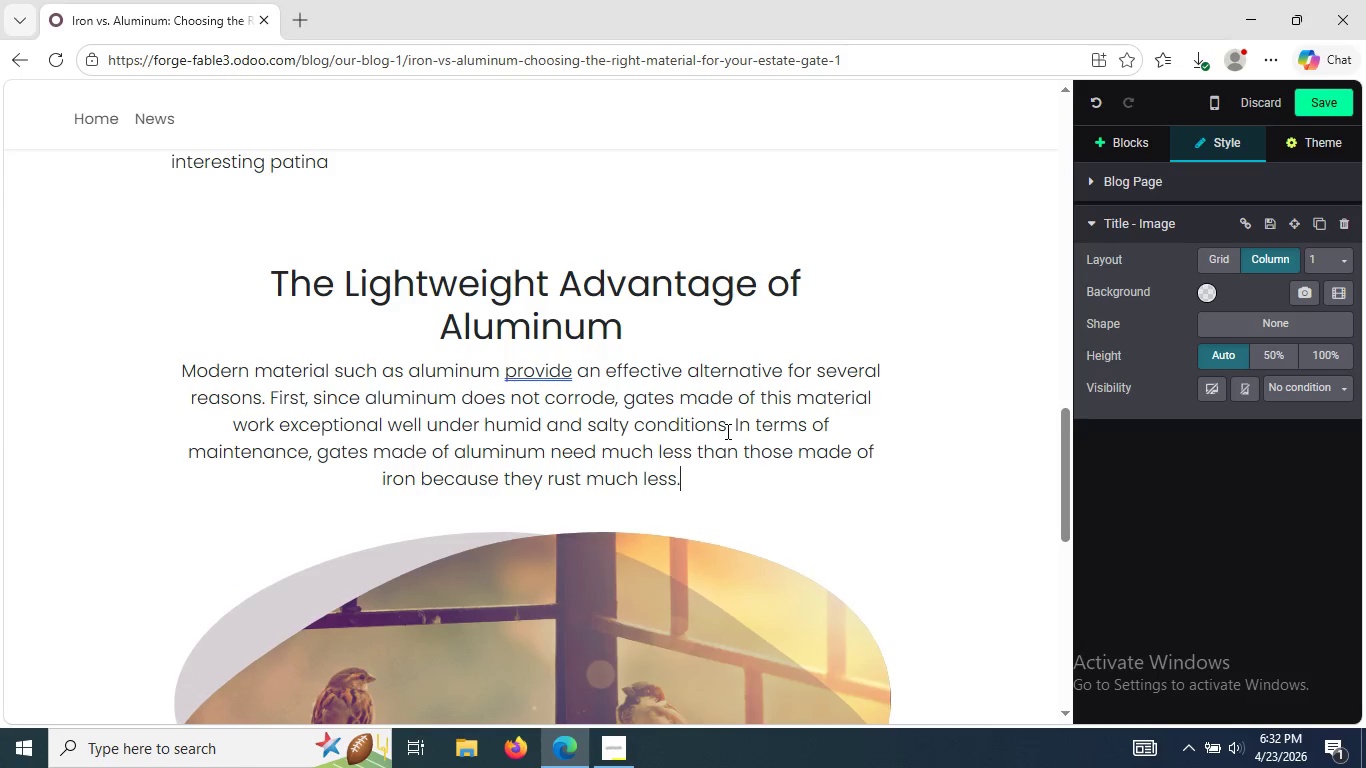 
key(Enter)
 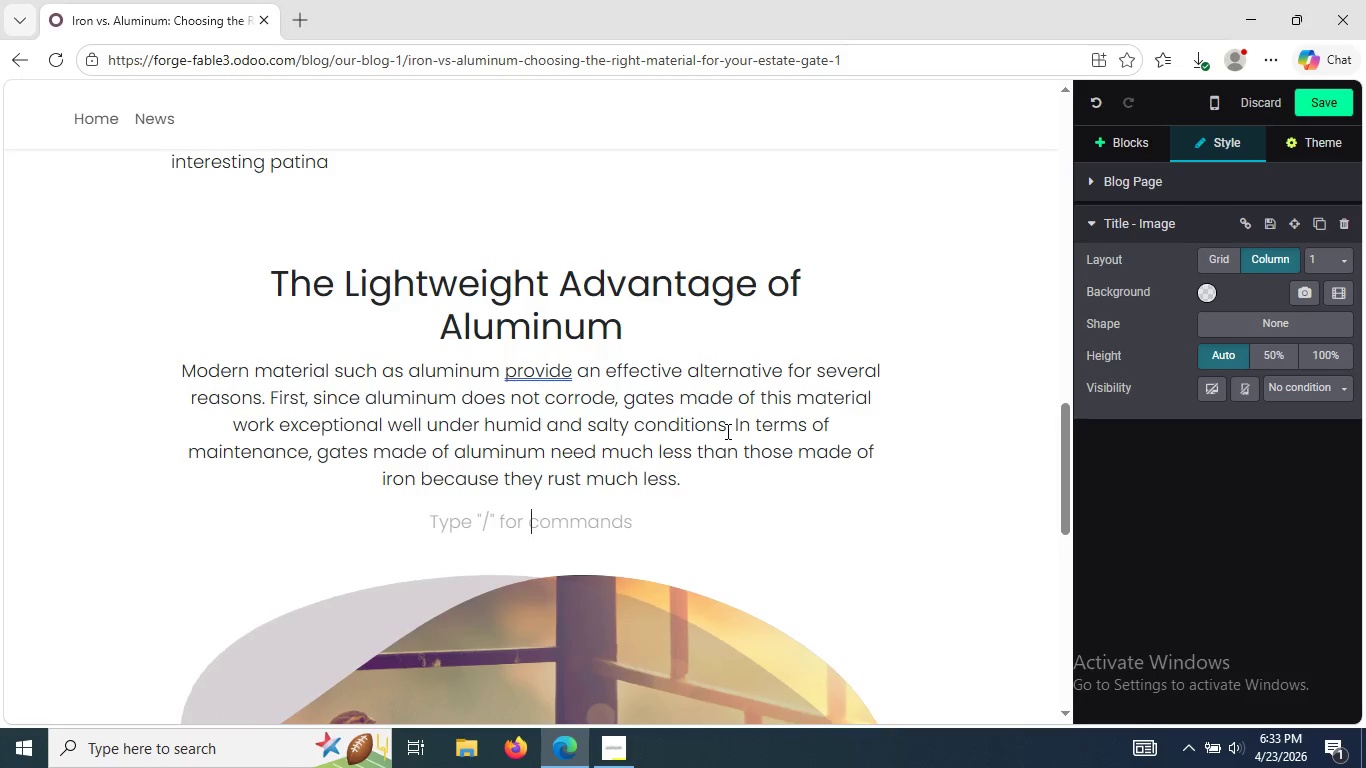 
type(Lighter ga)
 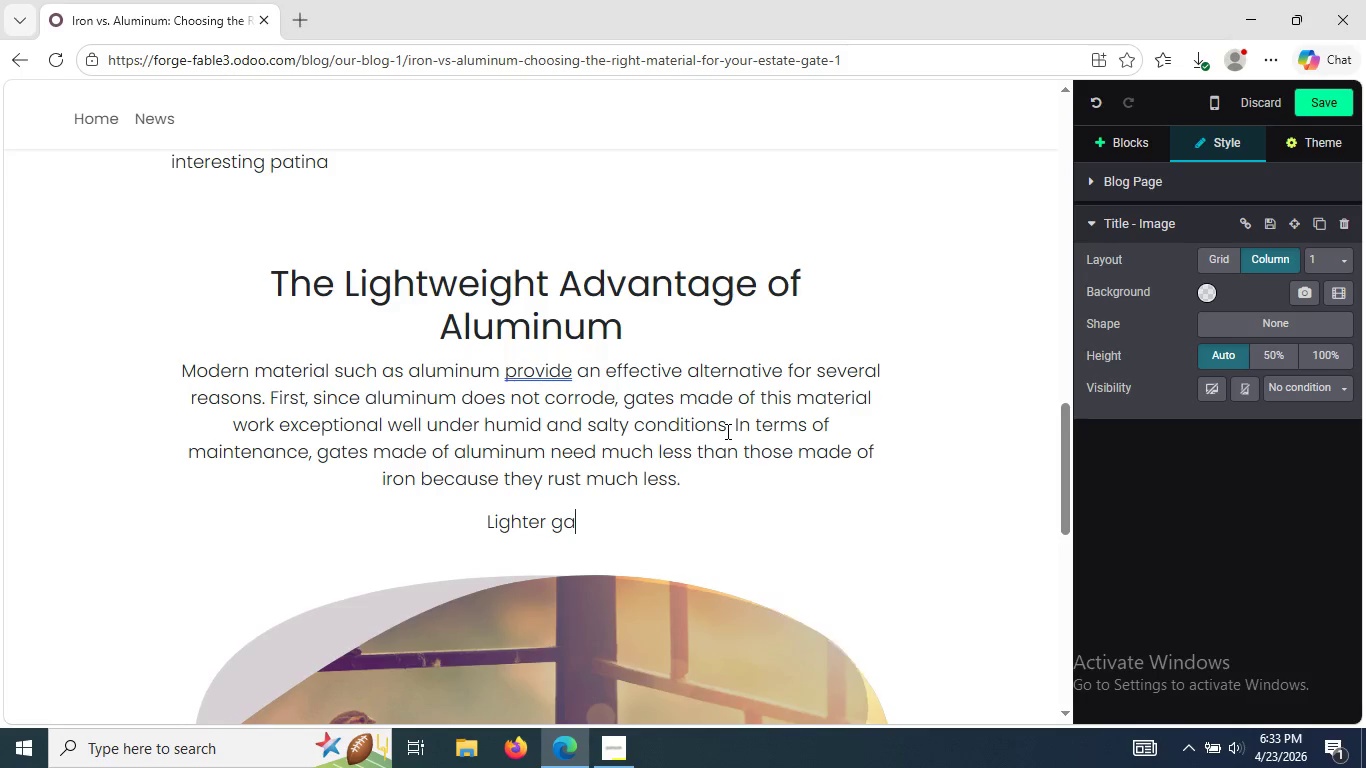 
type(tes are less taxing on all mechanisms )
 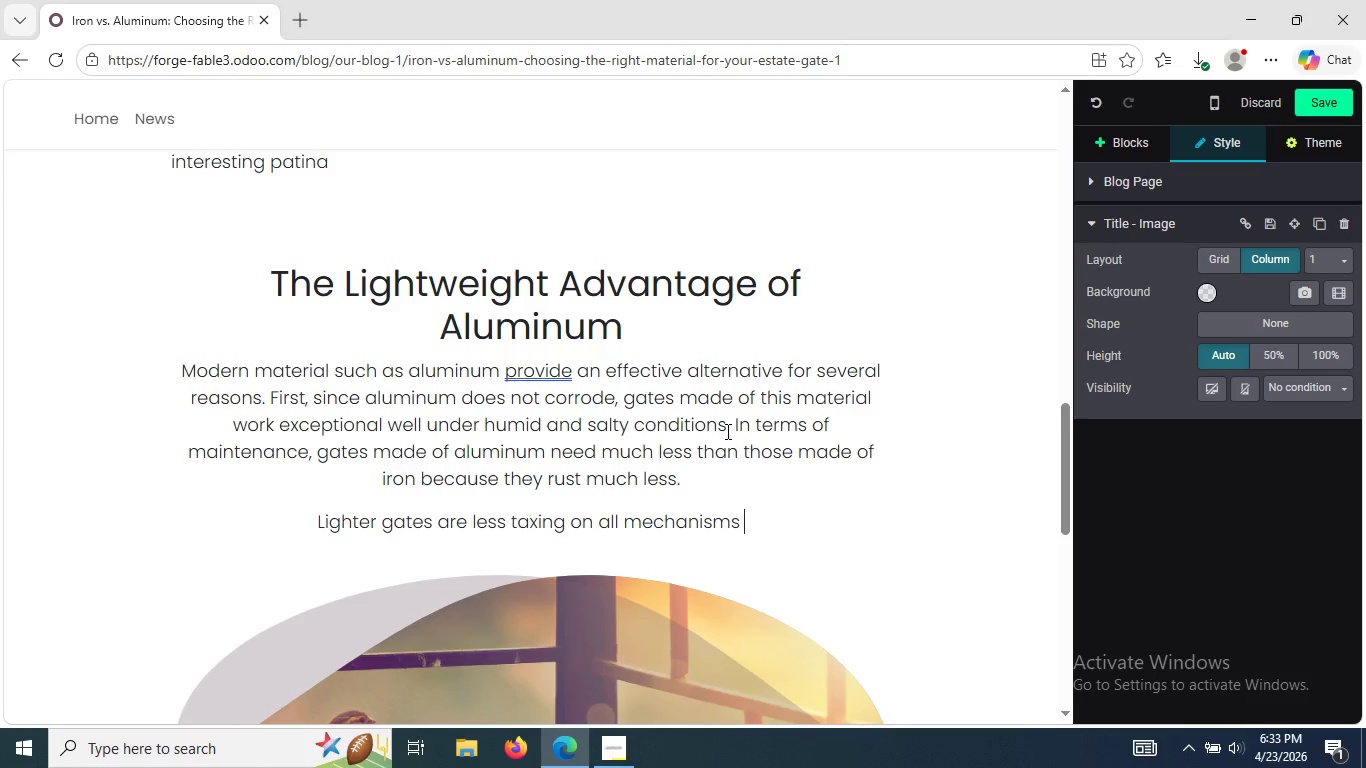 
wait(8.36)
 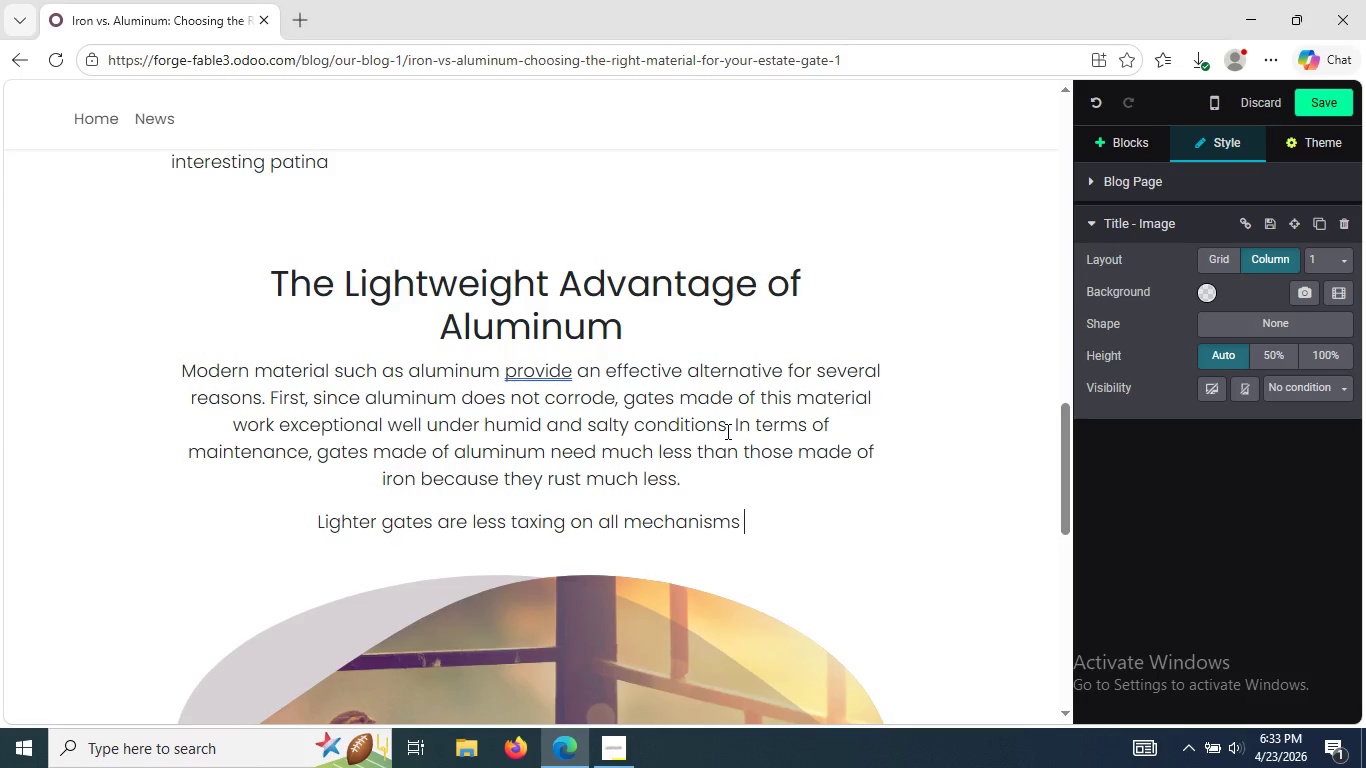 
type(used in their)
 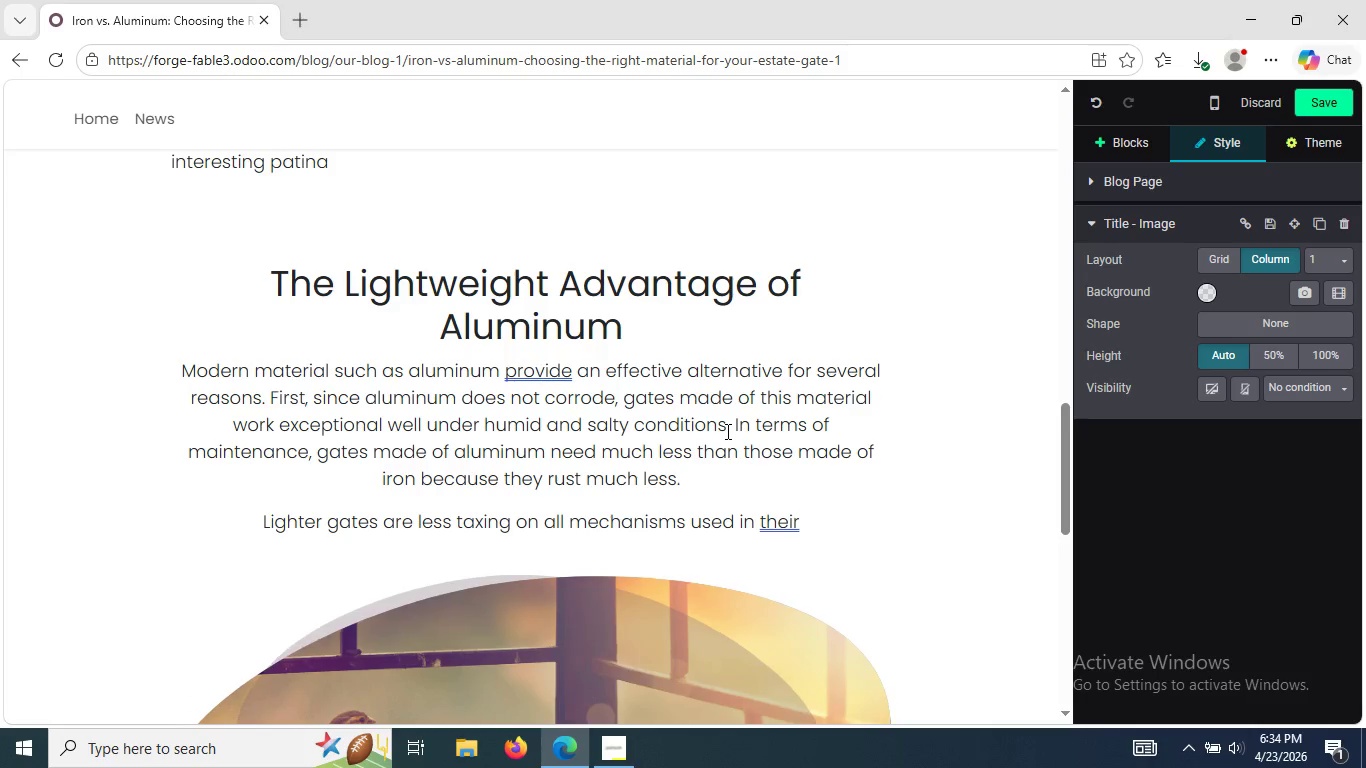 
wait(38.55)
 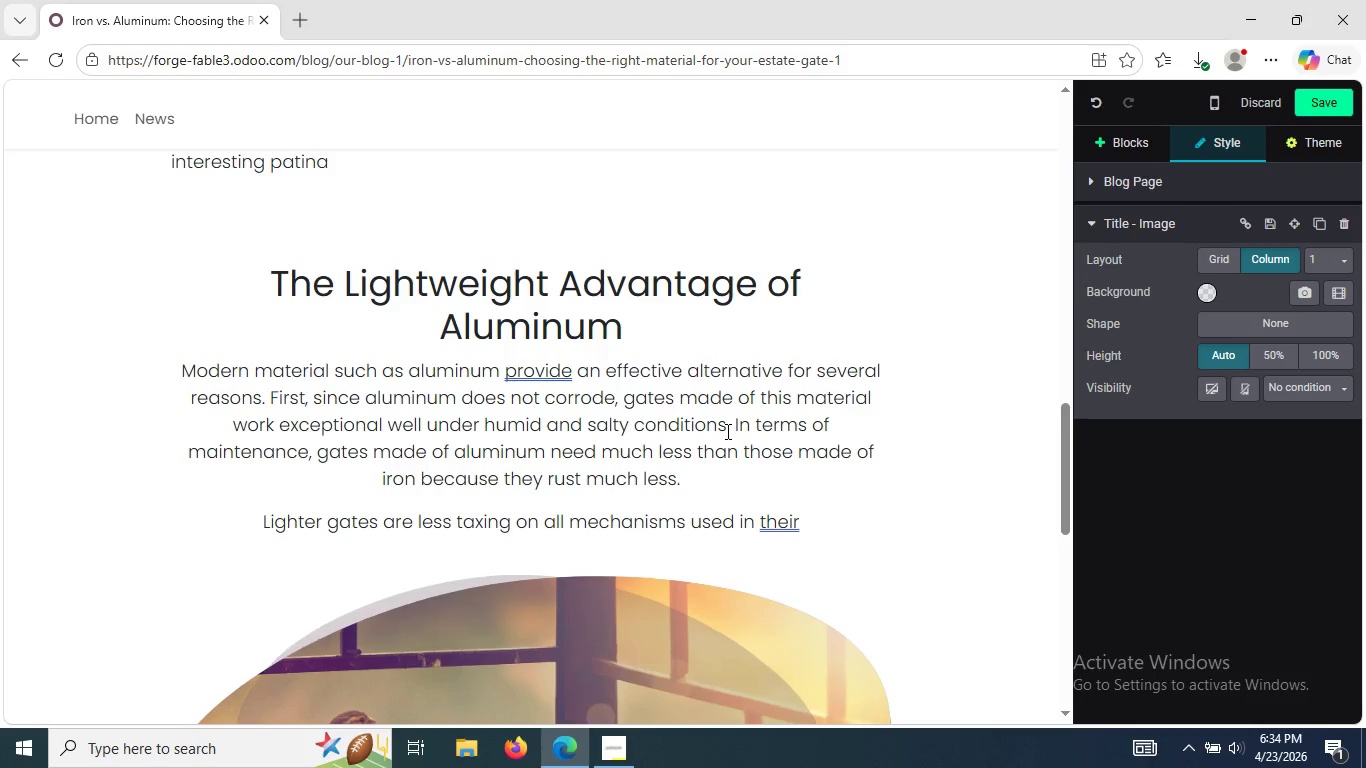 
type( installation )
key(Backspace)
type(. When building automated gate installations, )
 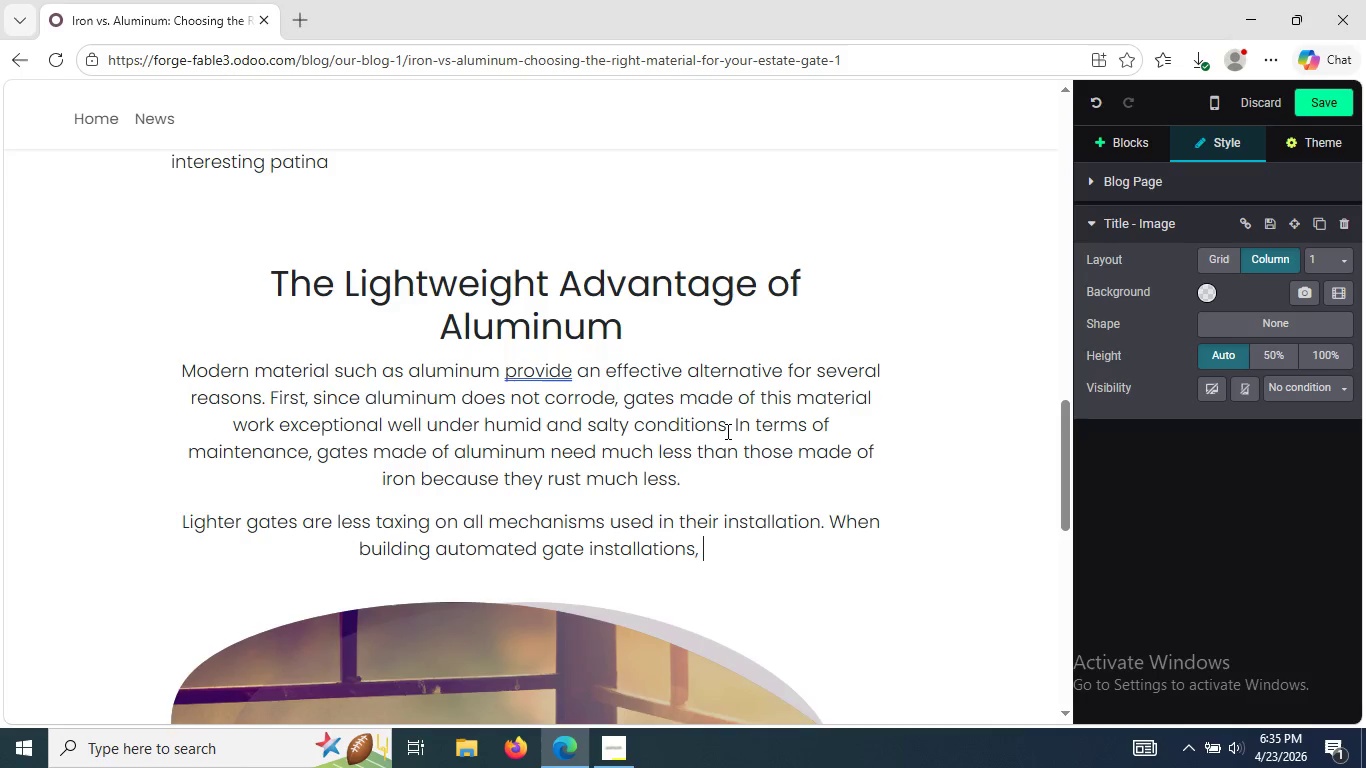 
wait(20.11)
 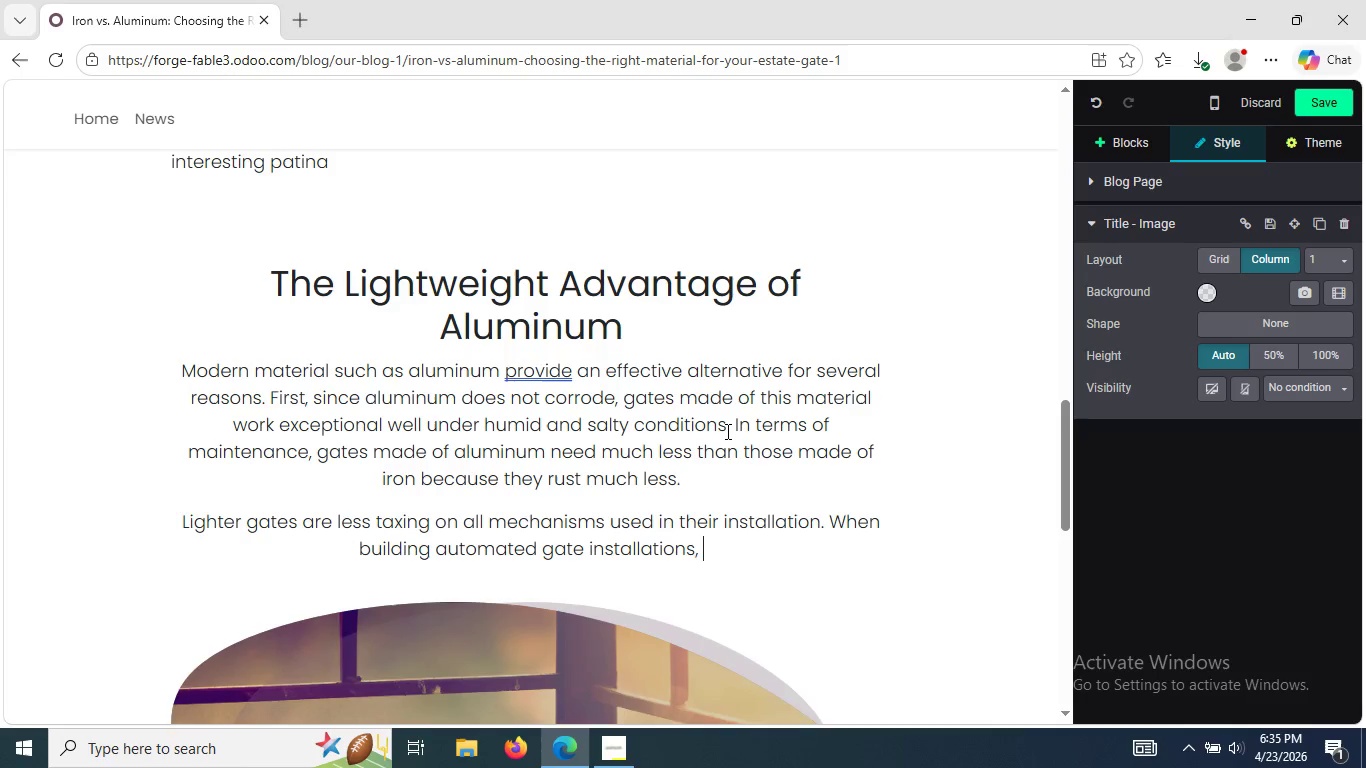 
key(Backspace)
 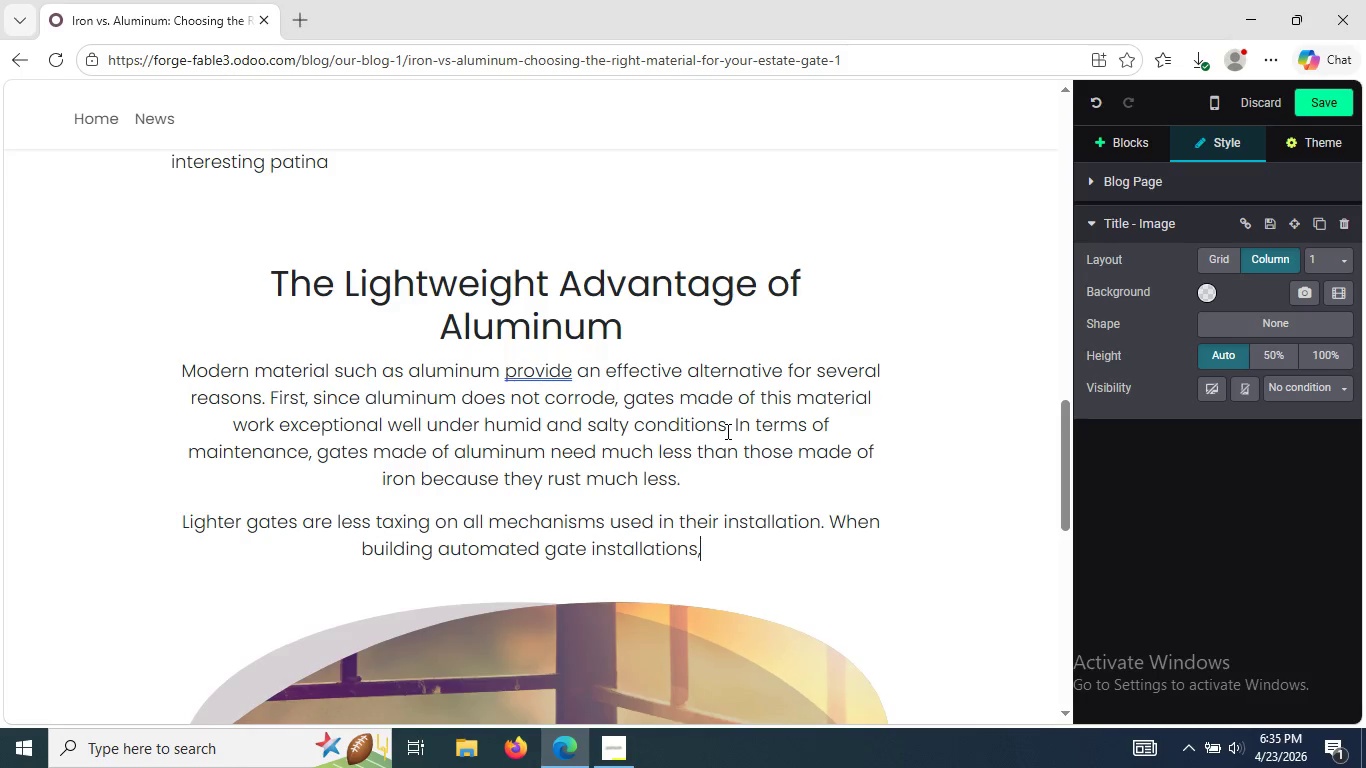 
key(Space)
 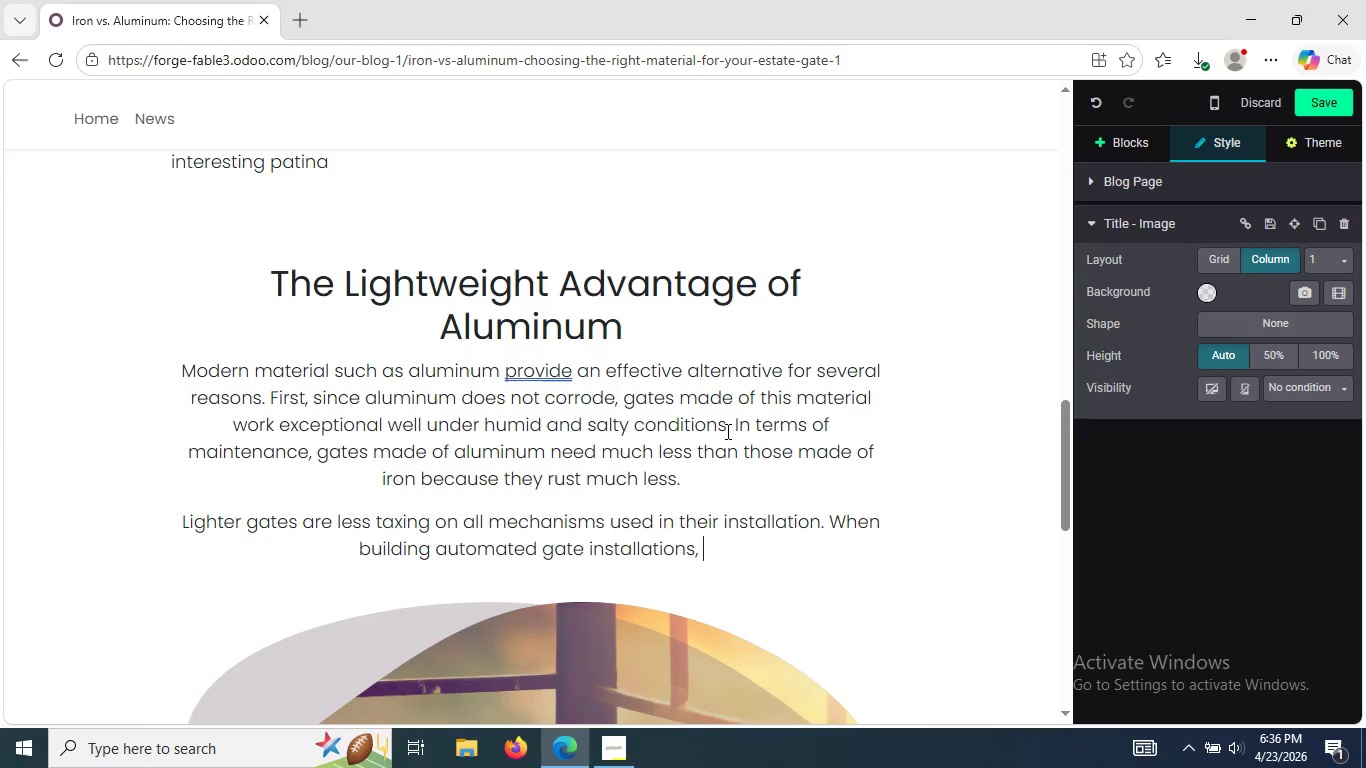 
wait(44.38)
 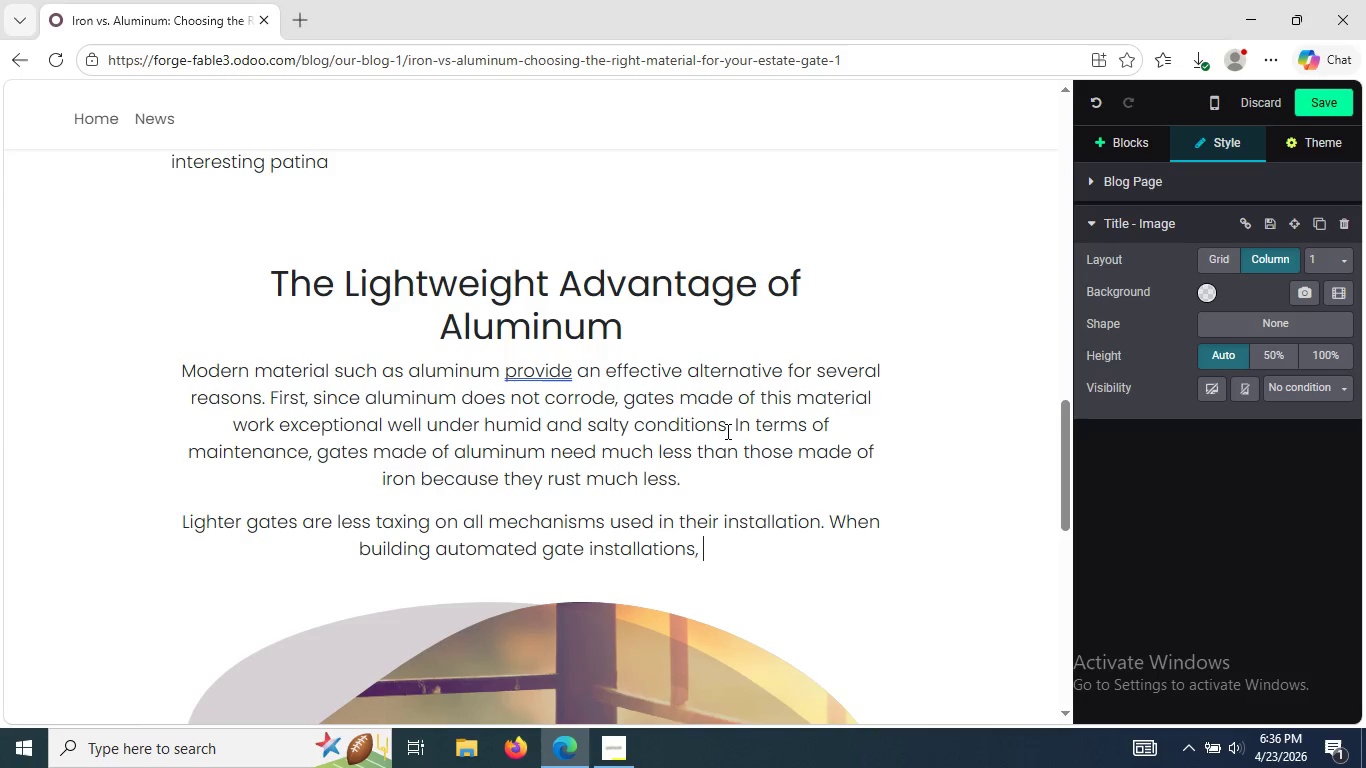 
type(the use of aluminum becomes a lo)
 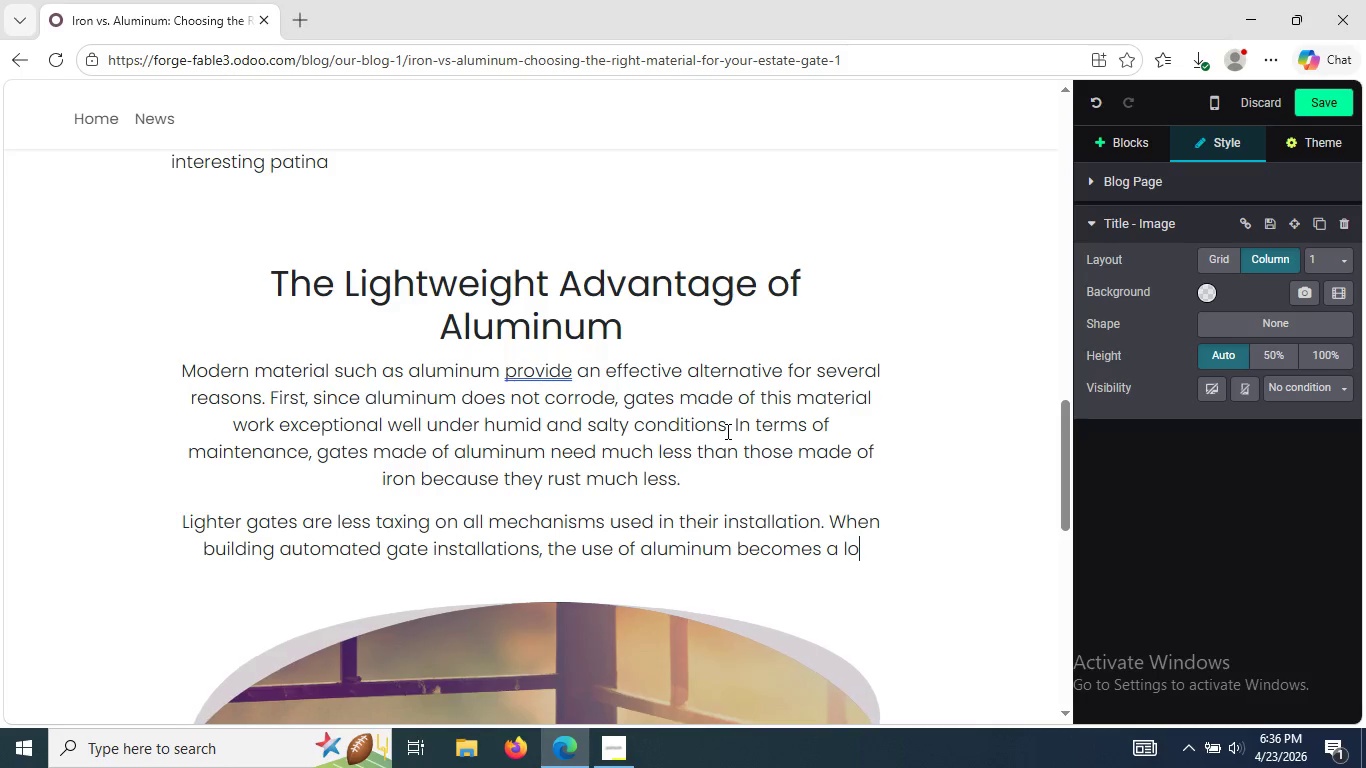 
wait(14.01)
 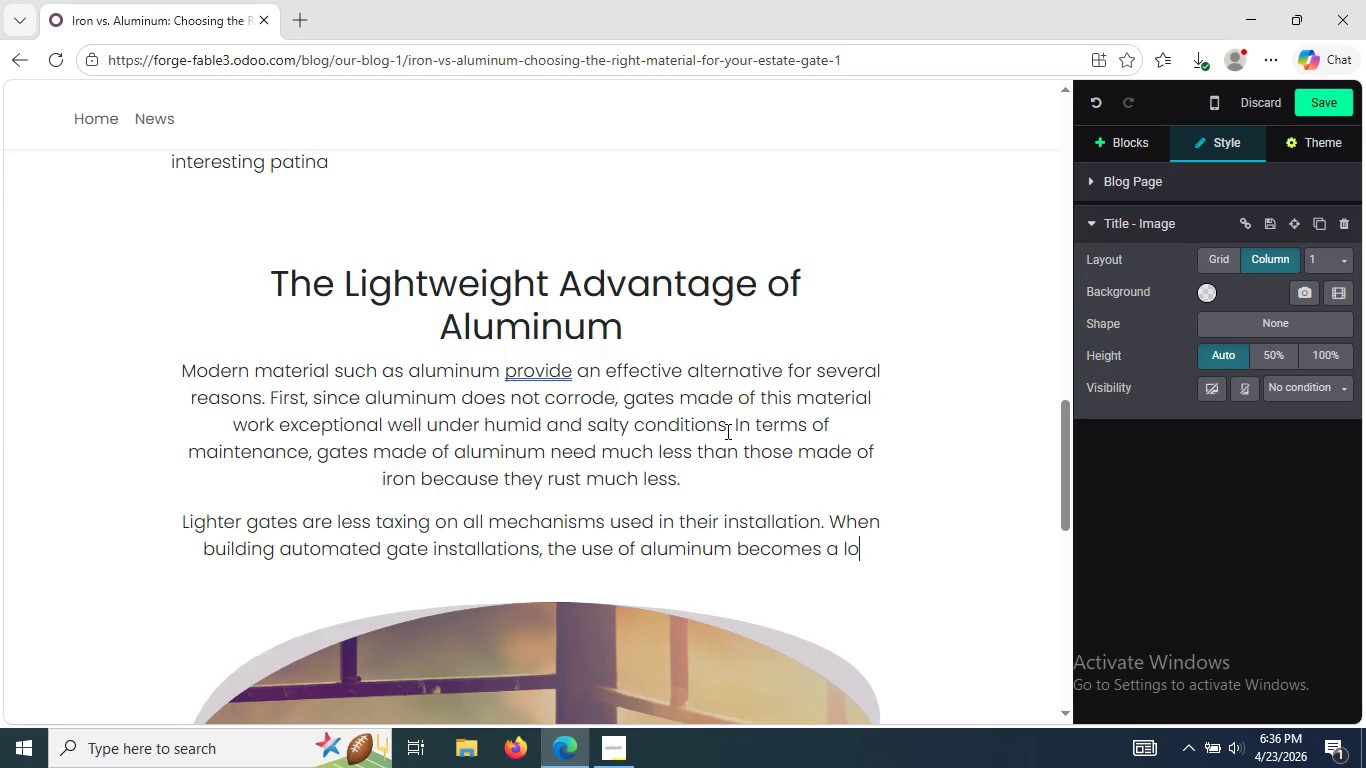 
type(gicak)
key(Backspace)
type(l choice )
key(Backspace)
type(. Innovation)
 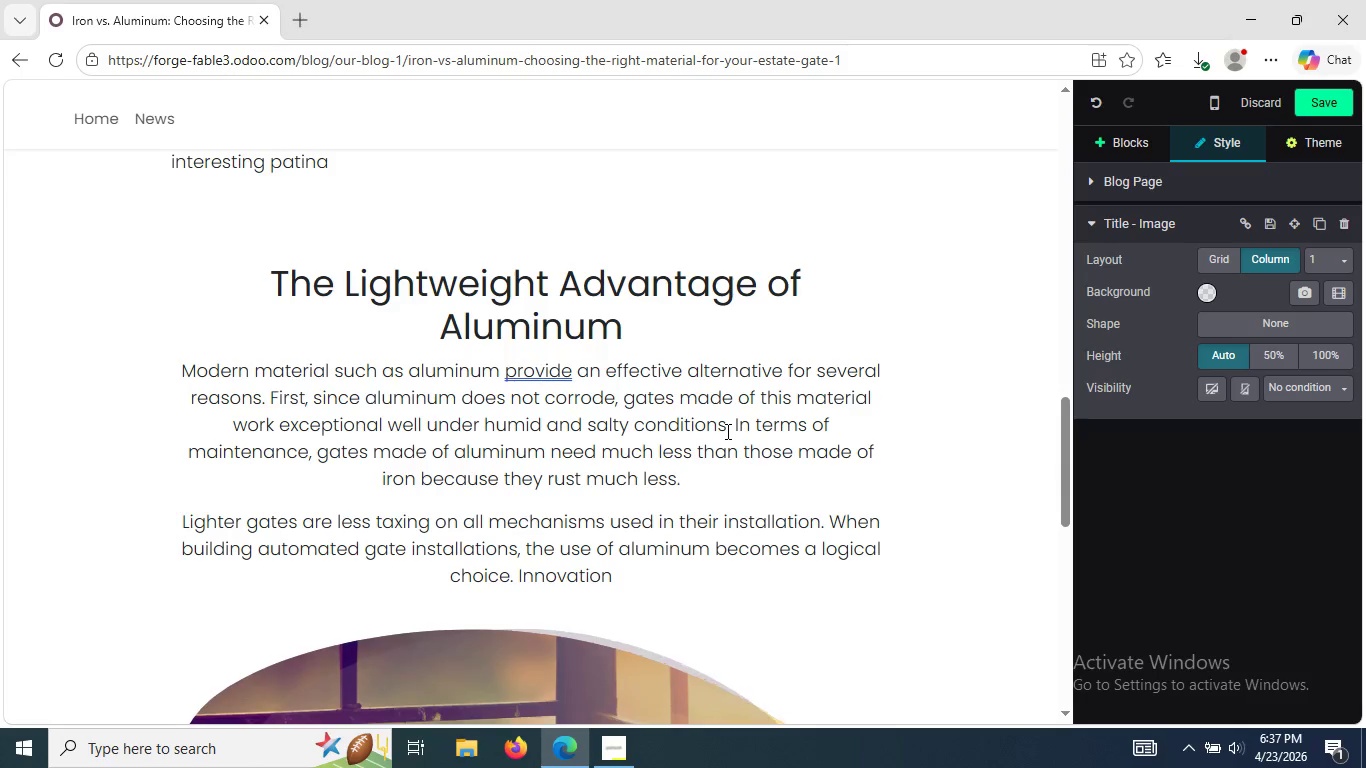 
wait(17.39)
 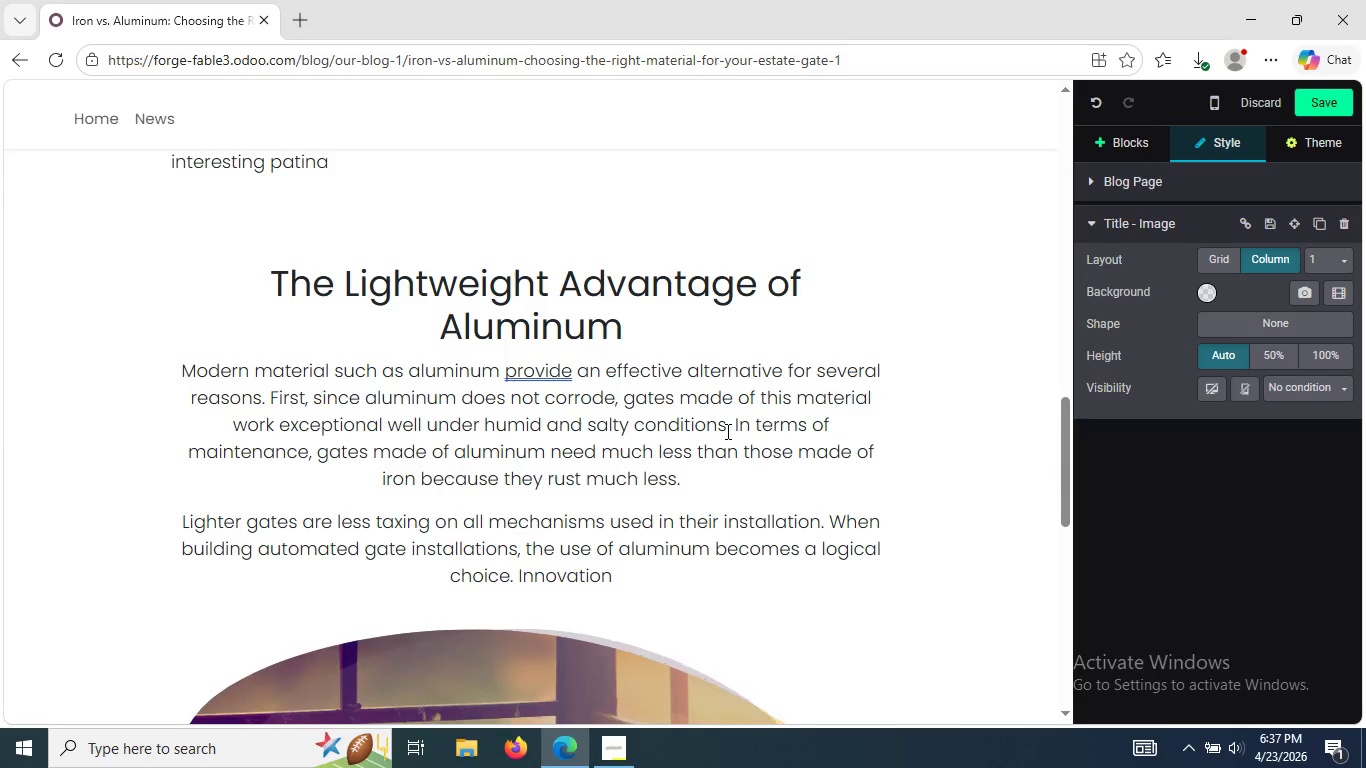 
type(in de)
key(Backspace)
key(Backspace)
key(Backspace)
key(Backspace)
key(Backspace)
type( in design techniques has grat)
 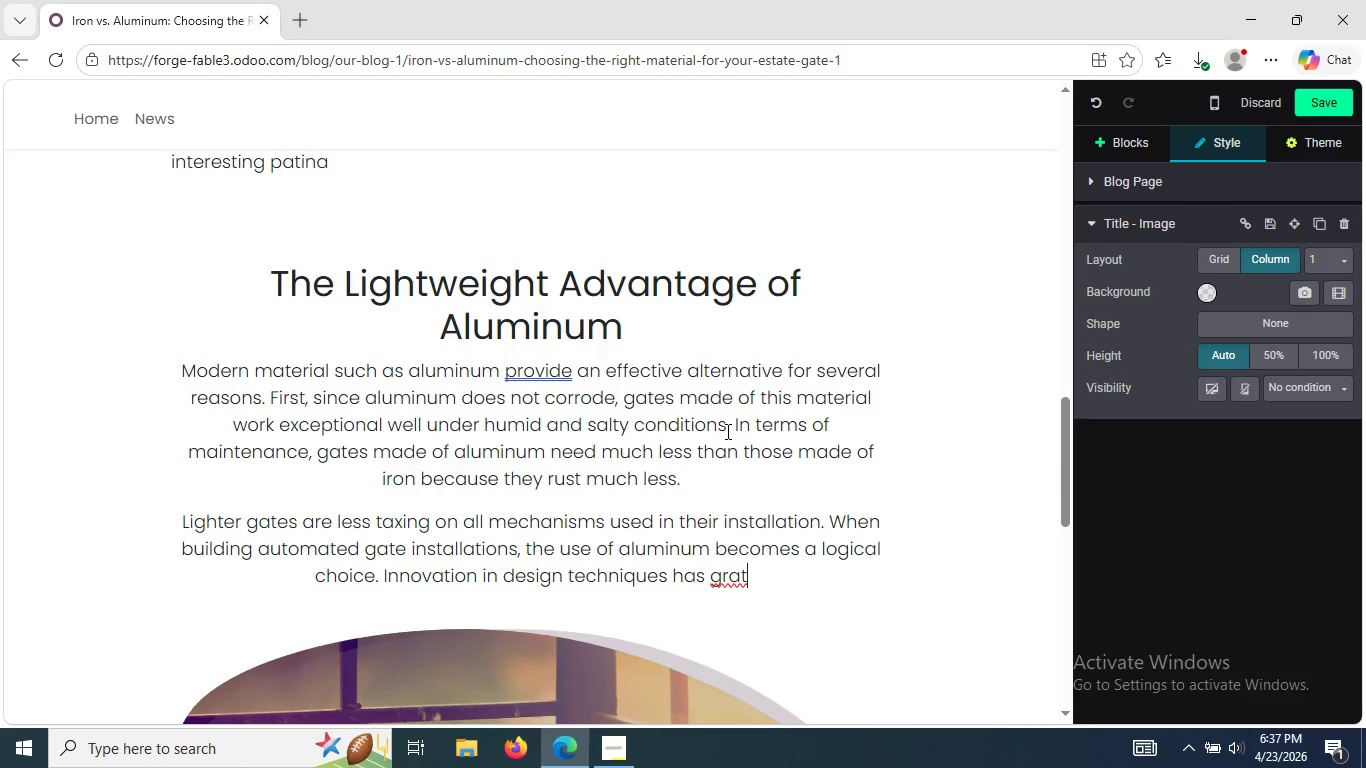 
key(Backspace)
key(Backspace)
type(eatly advanced oe)
key(Backspace)
type(ver recent years )
key(Backspace)
type(, )
 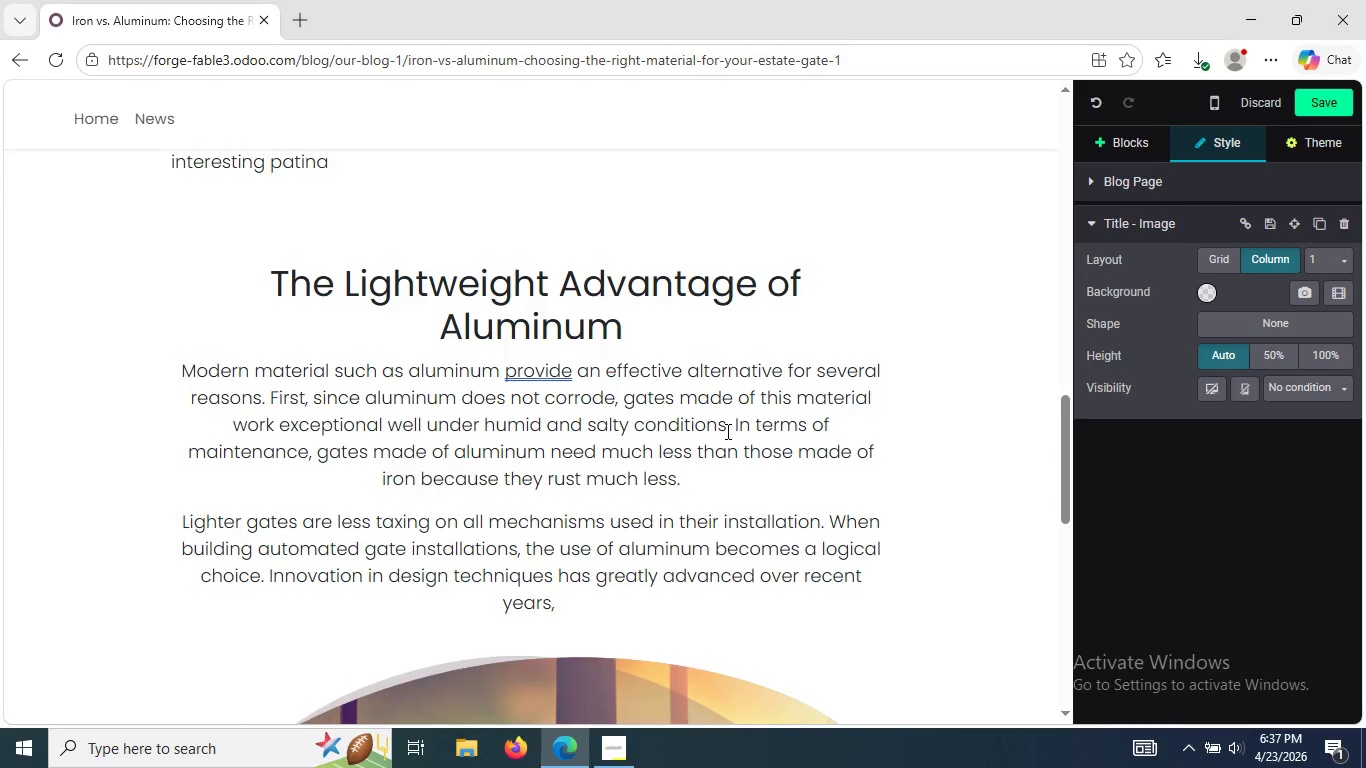 
type(pro)
 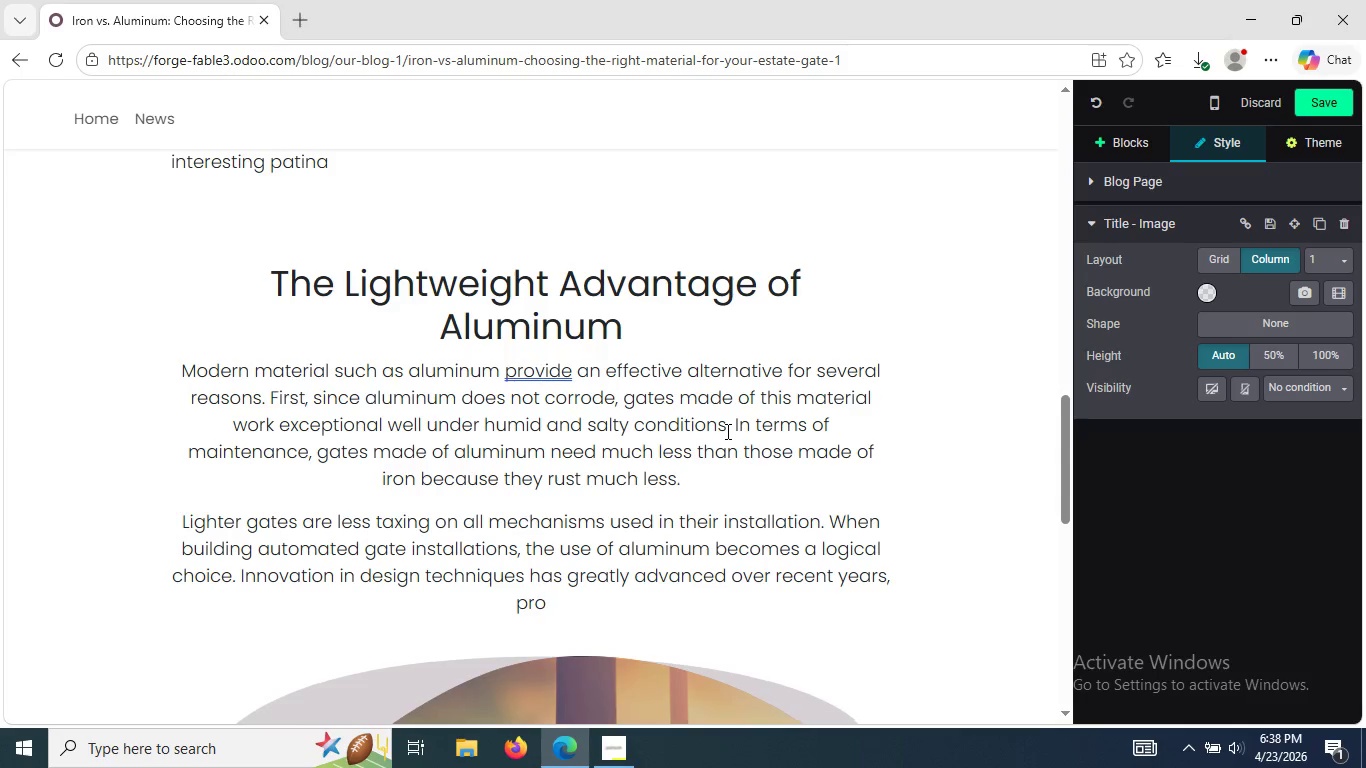 
type(vide)
 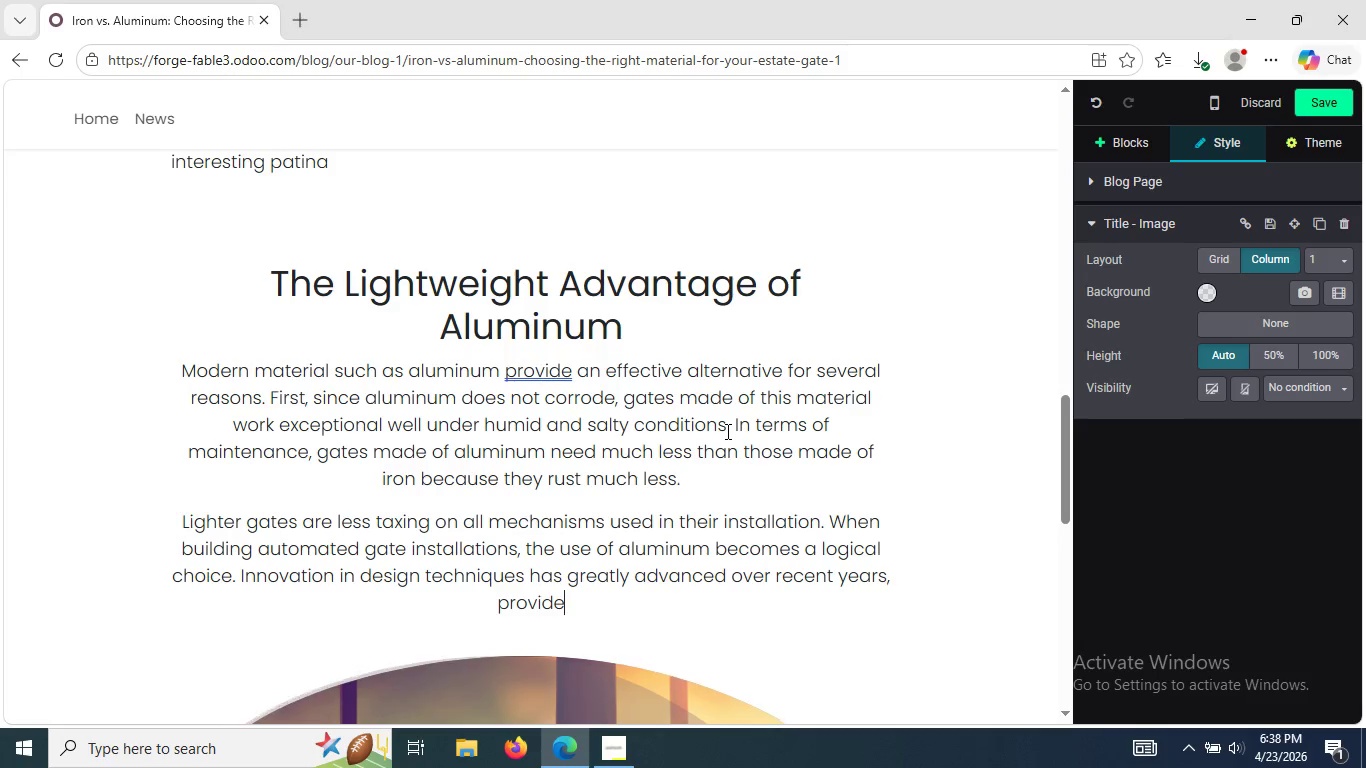 
wait(8.34)
 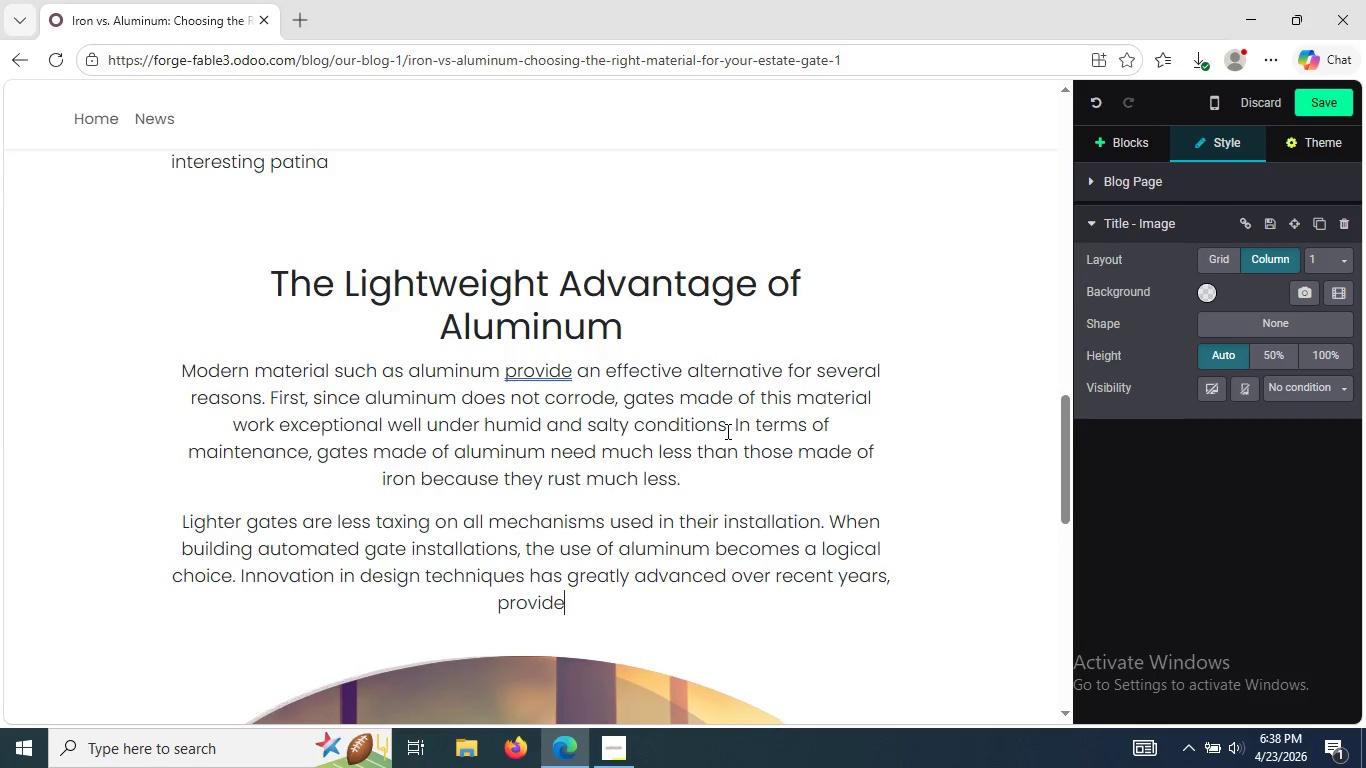 
key(Backspace)
type(ing )
 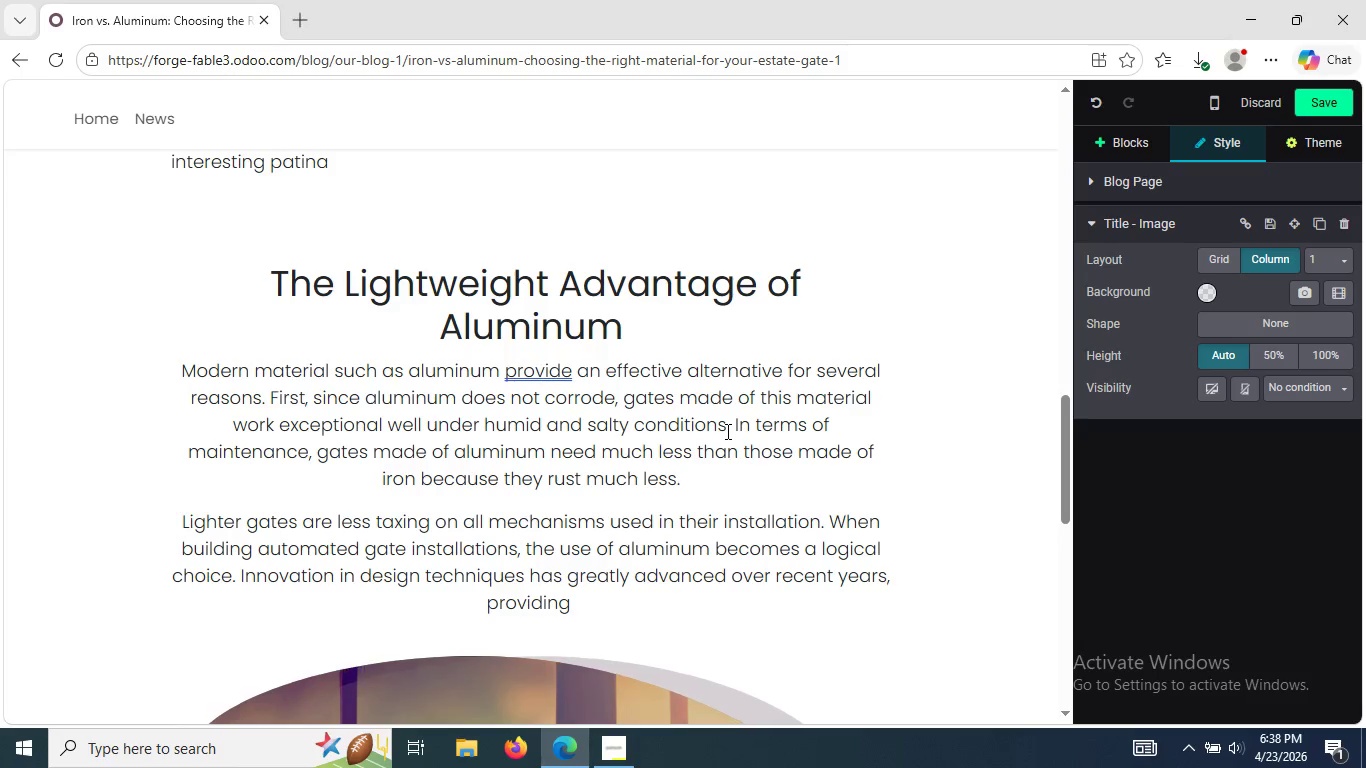 
wait(6.67)
 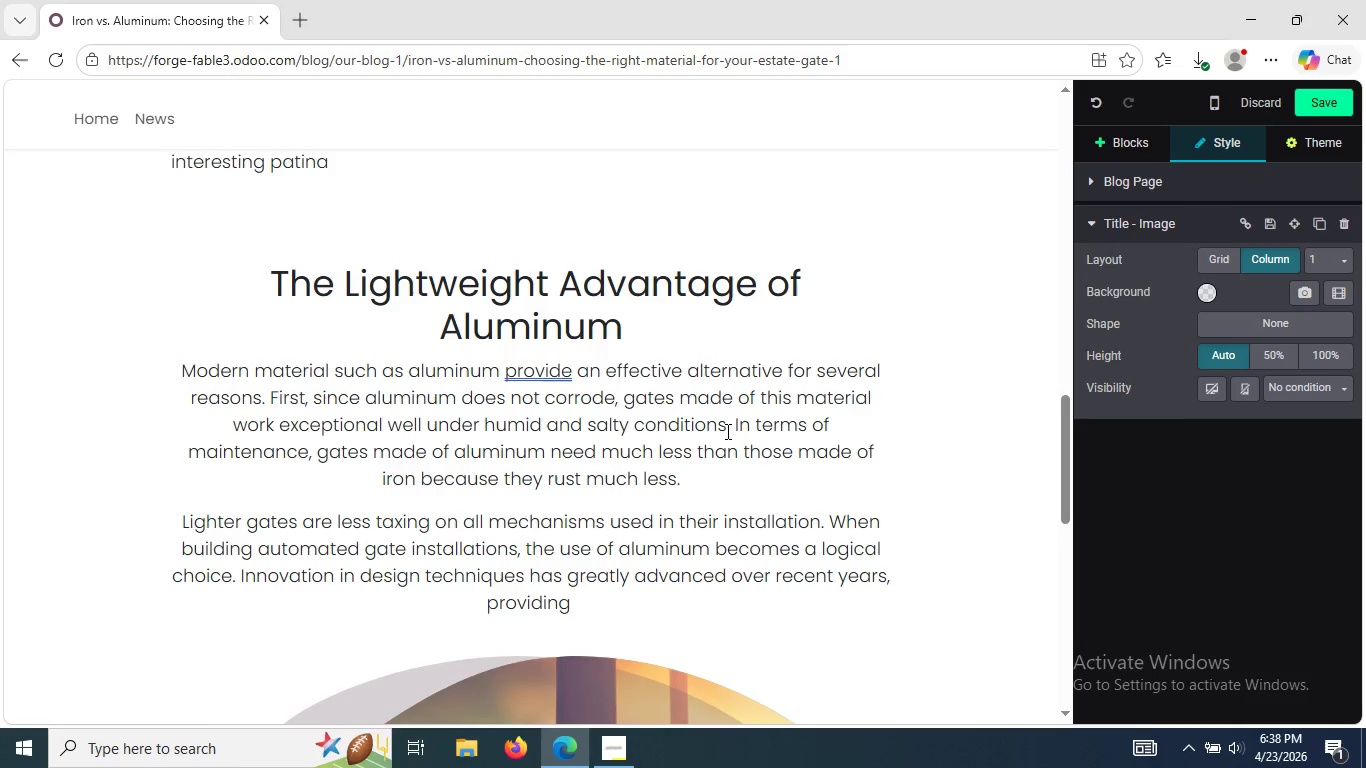 
type(op)
 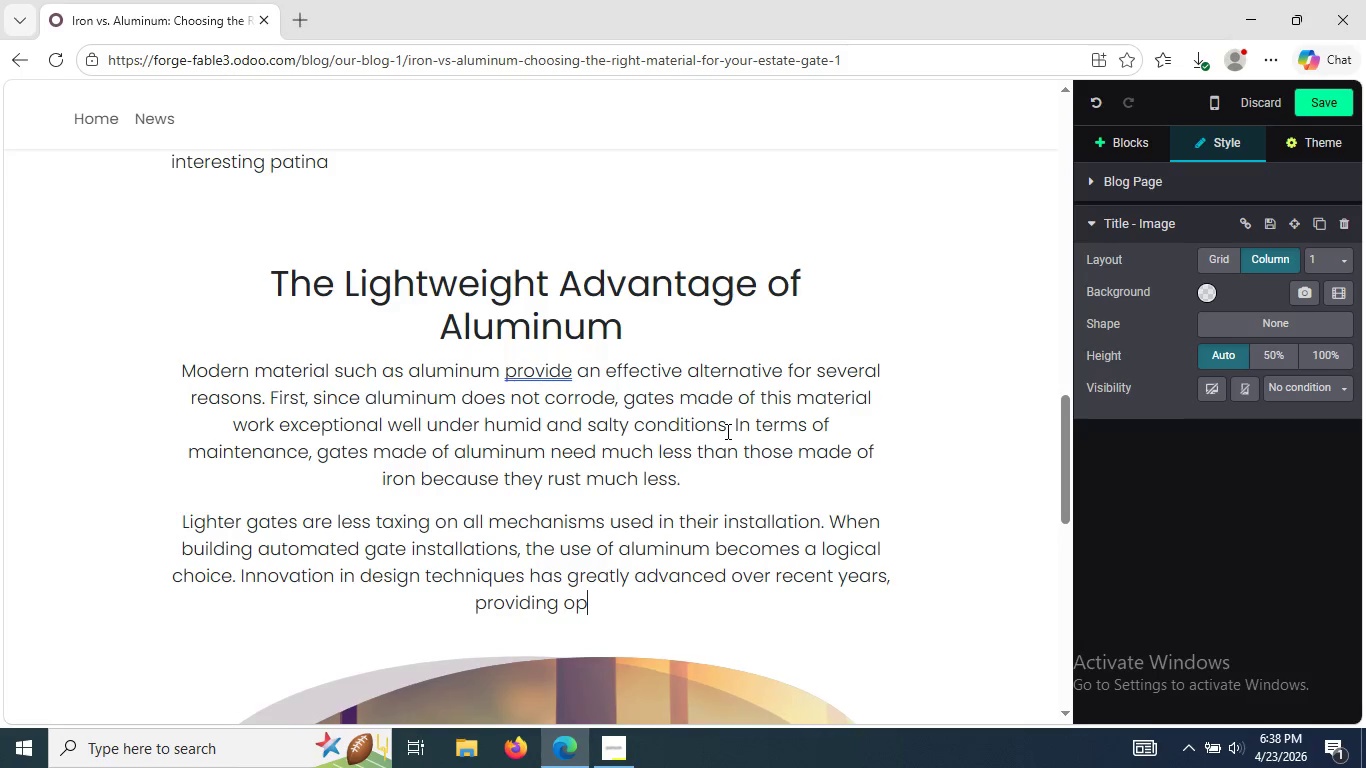 
type(tions to build aluminum gates which look very similar to conventional iron gates but)
 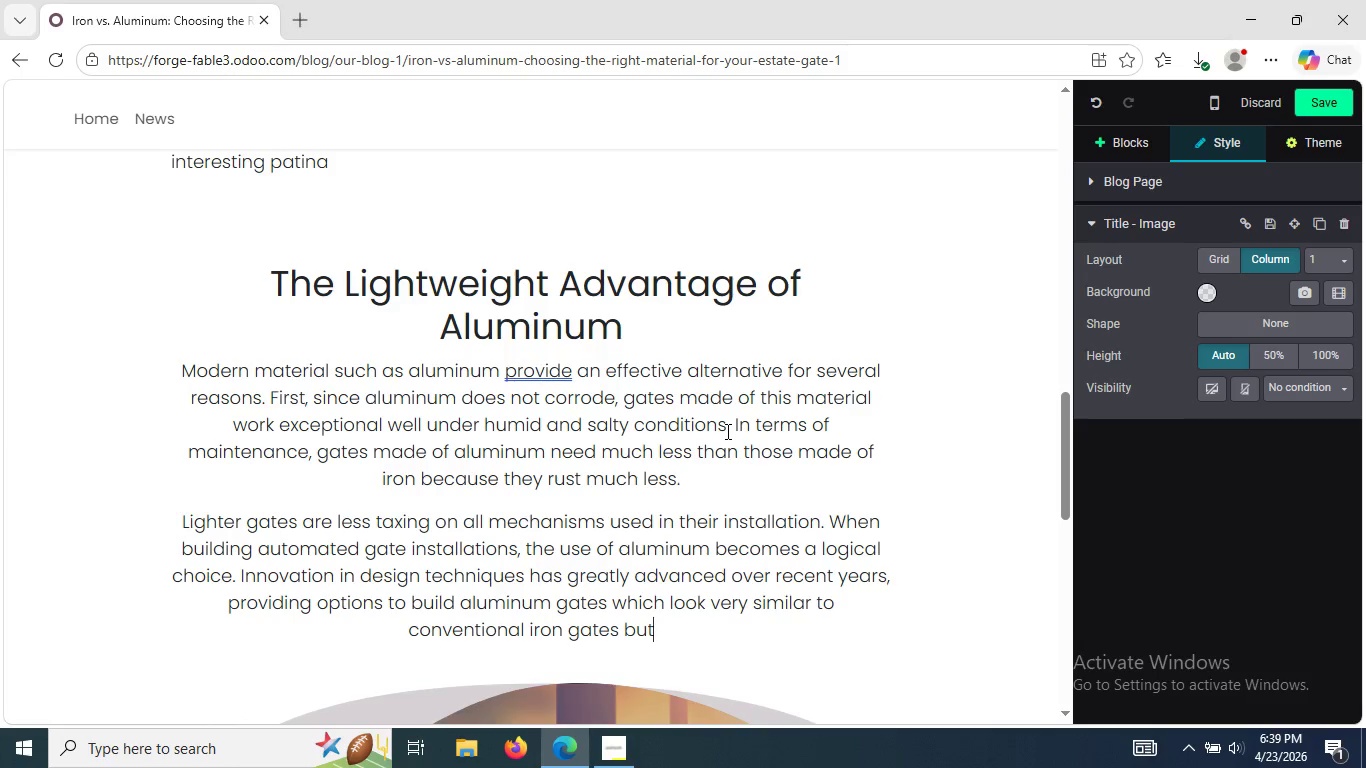 
wait(5.78)
 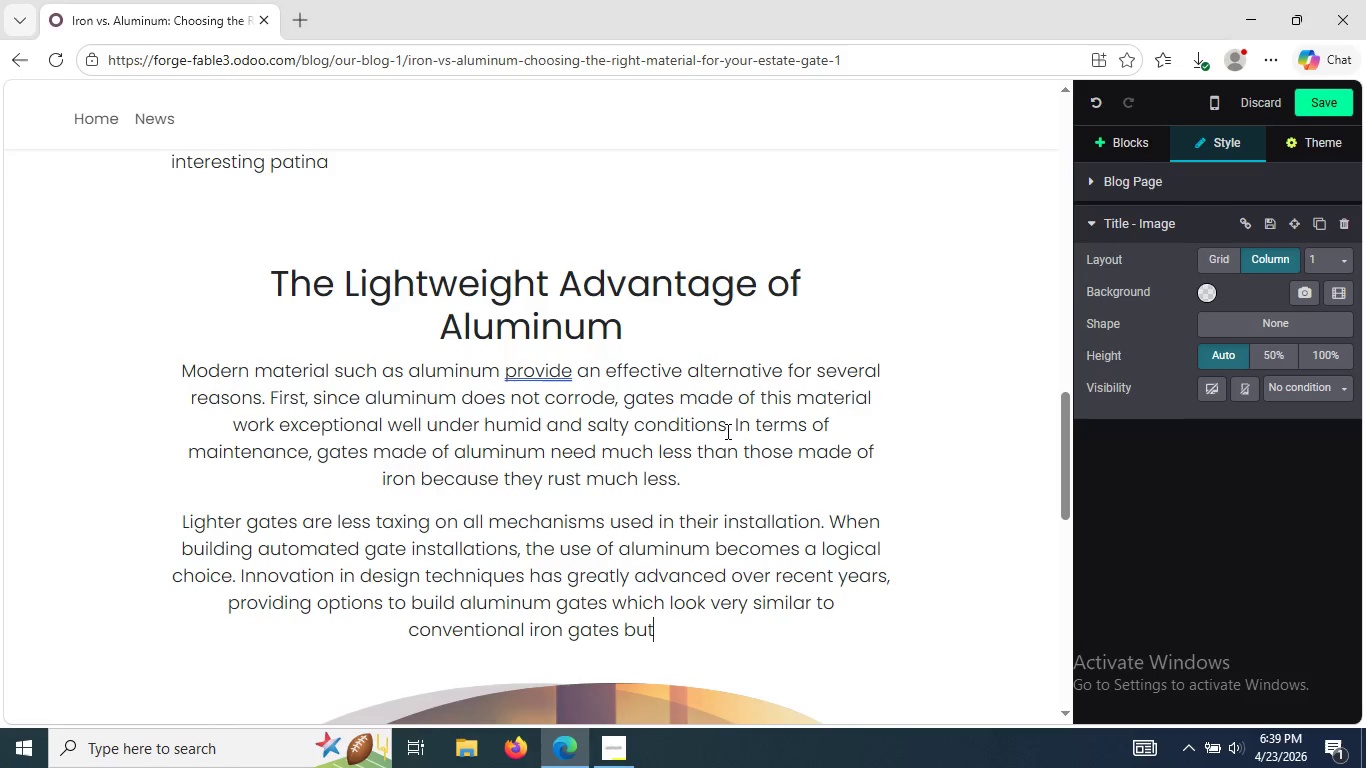 
type( remain more modern in their appearance)
 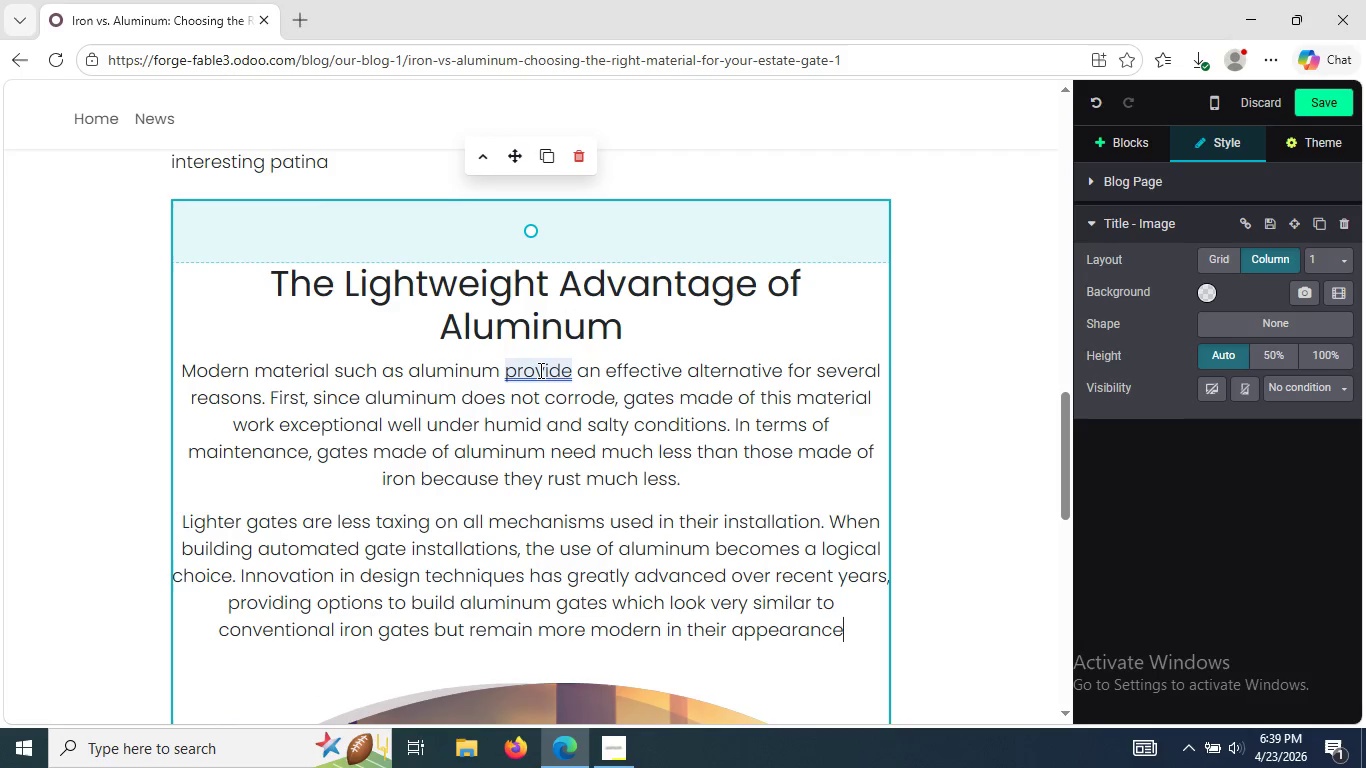 
right_click([539, 370])
 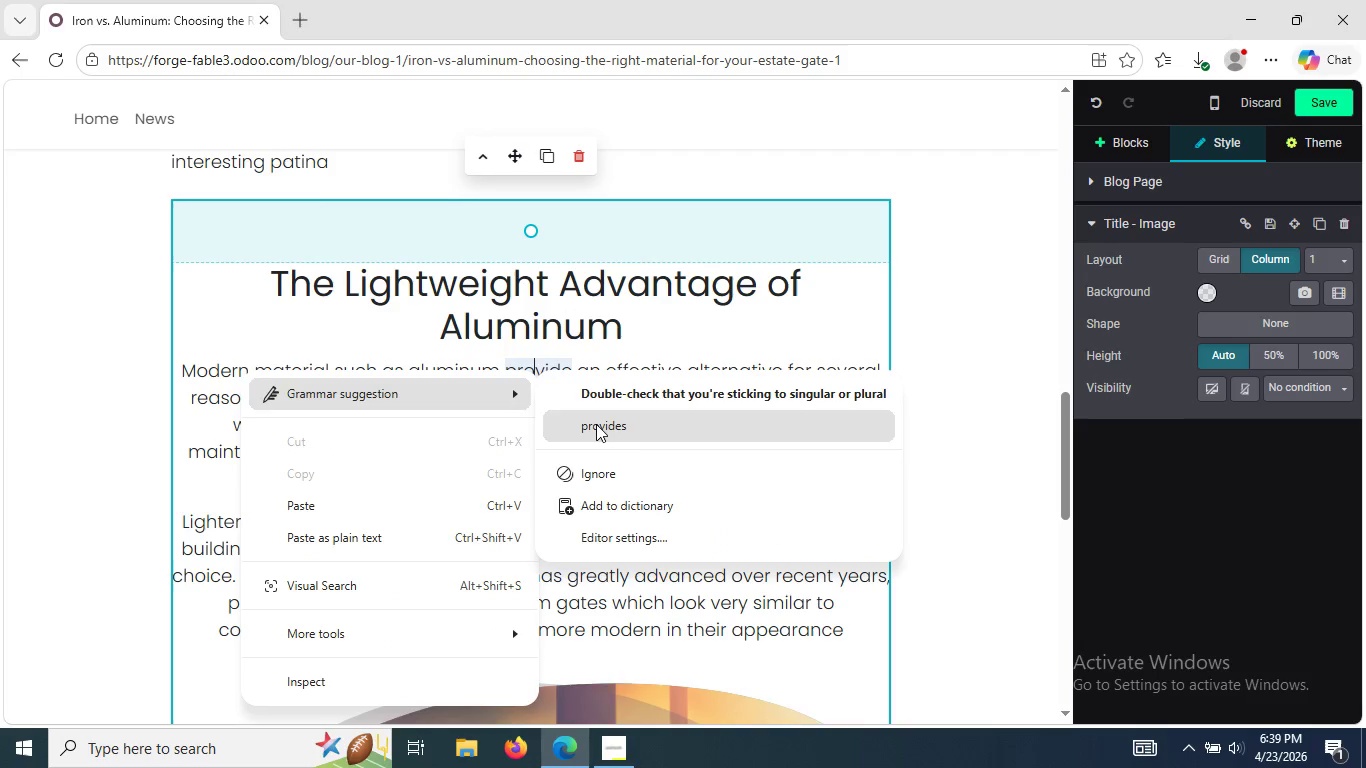 
left_click([597, 425])
 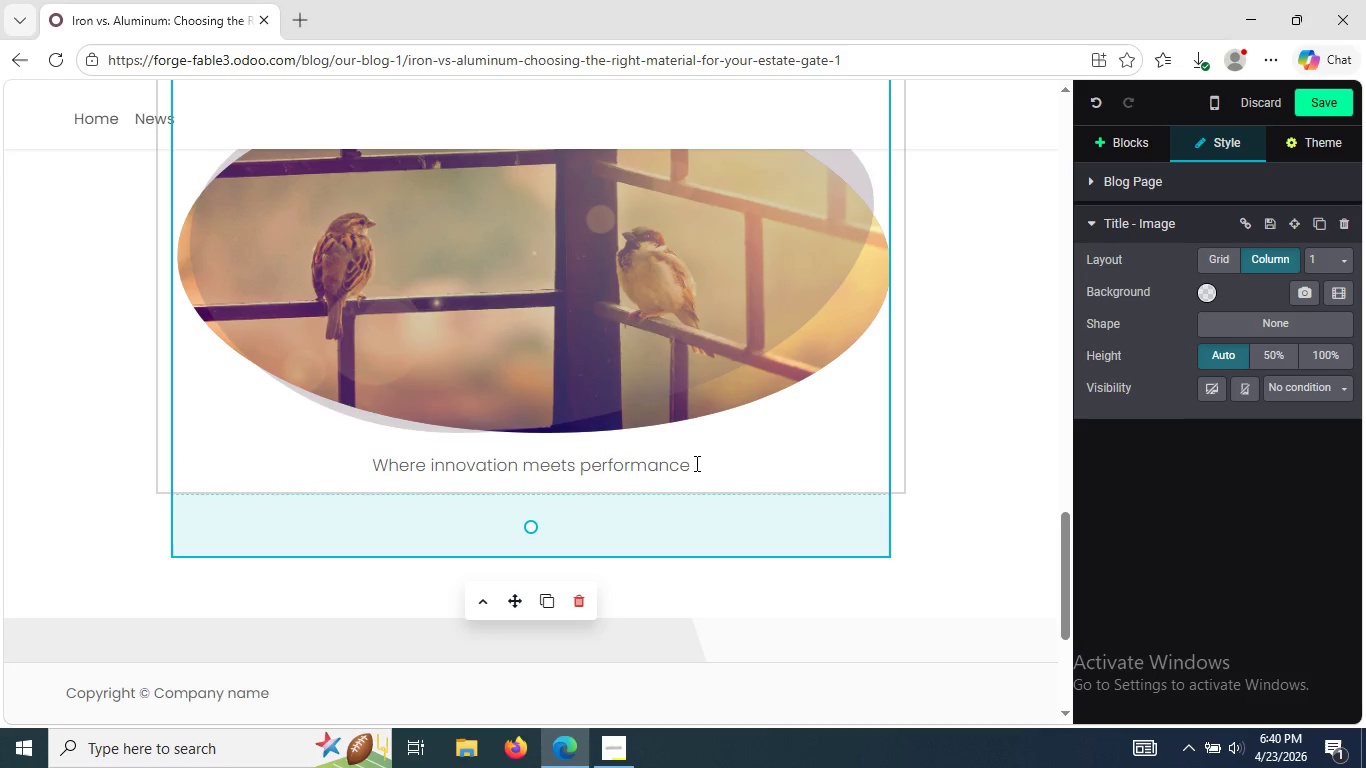 
wait(24.83)
 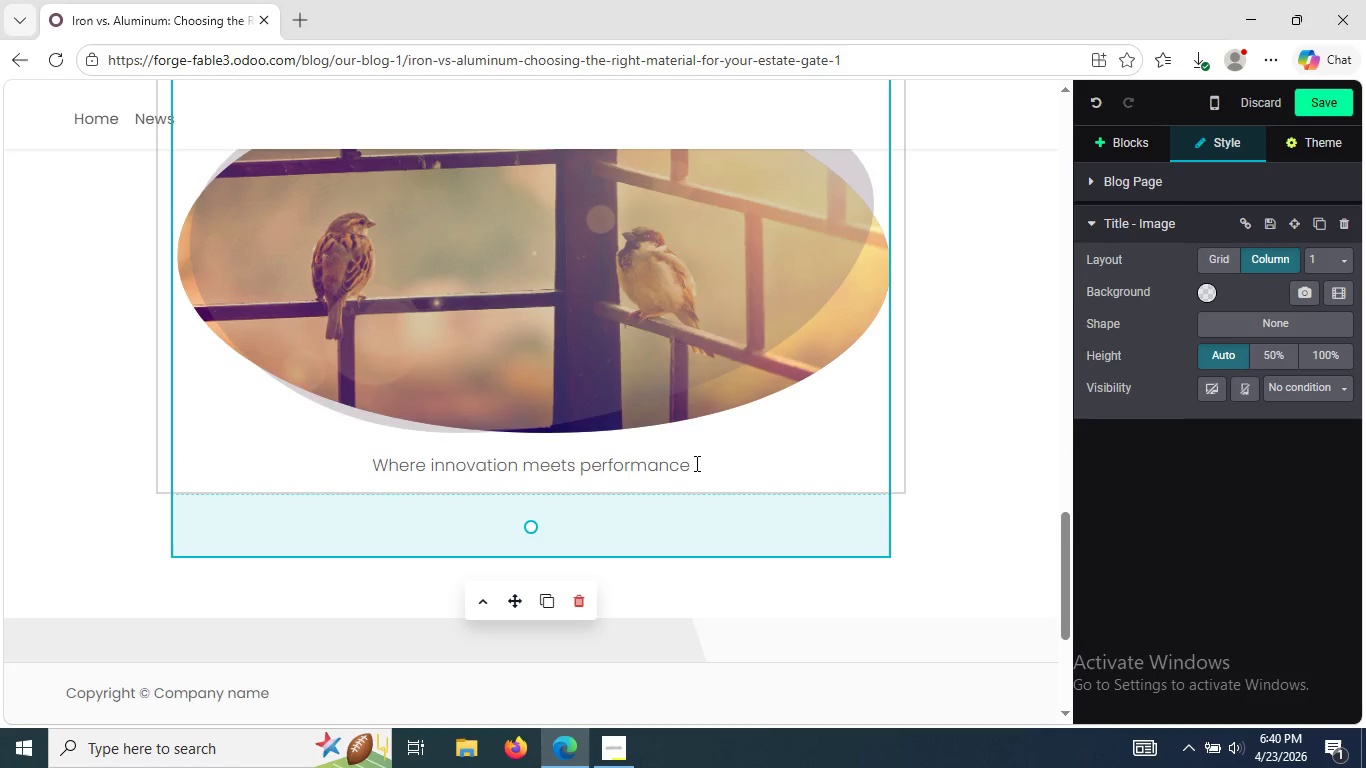 
left_click_drag(start_coordinate=[699, 463], to_coordinate=[377, 468])
 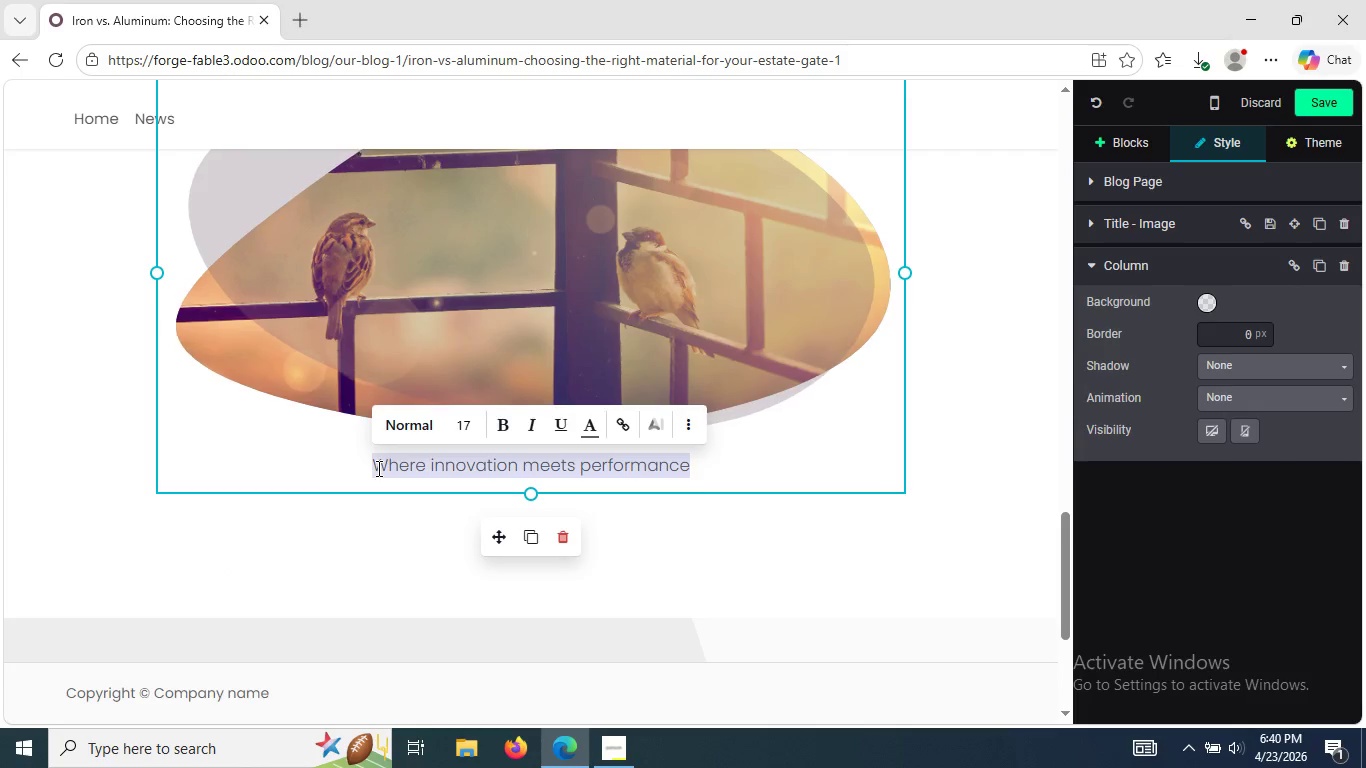 
key(Backspace)
 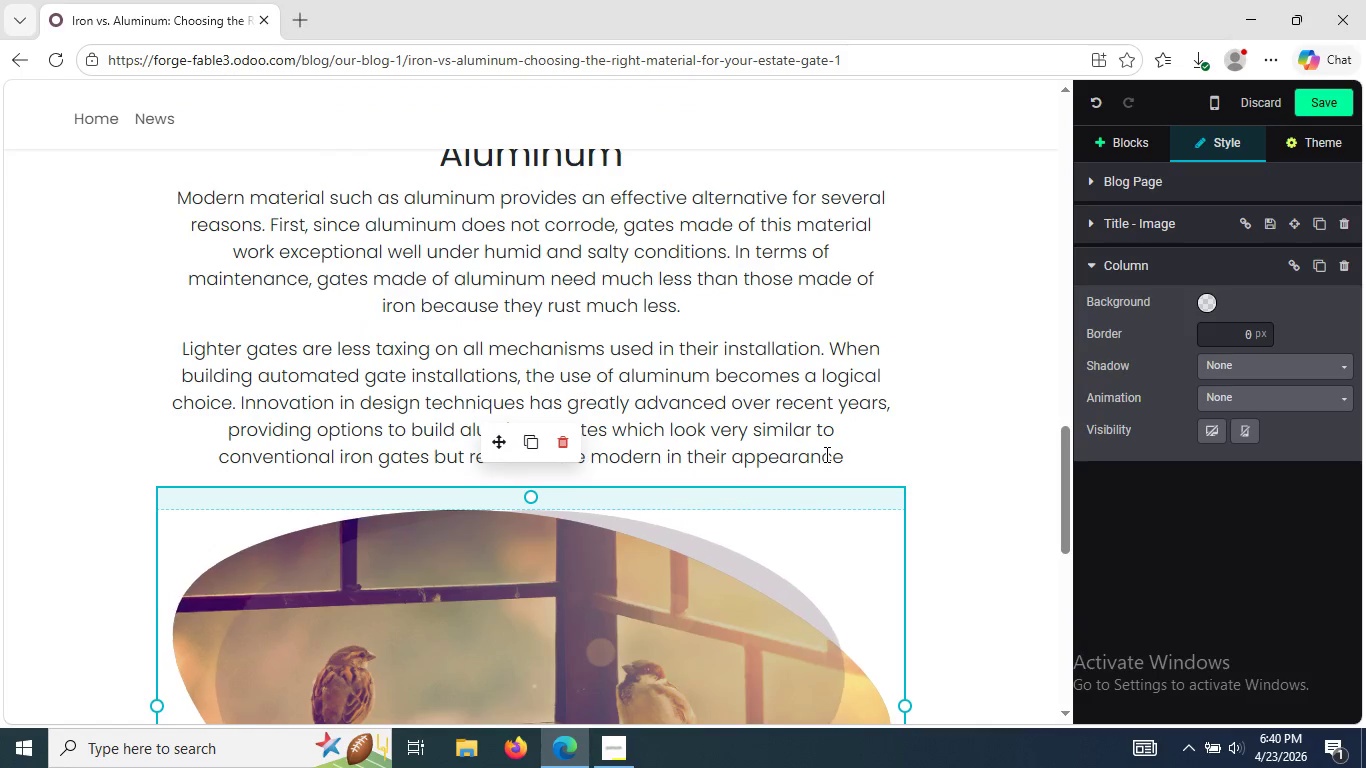 
wait(31.5)
 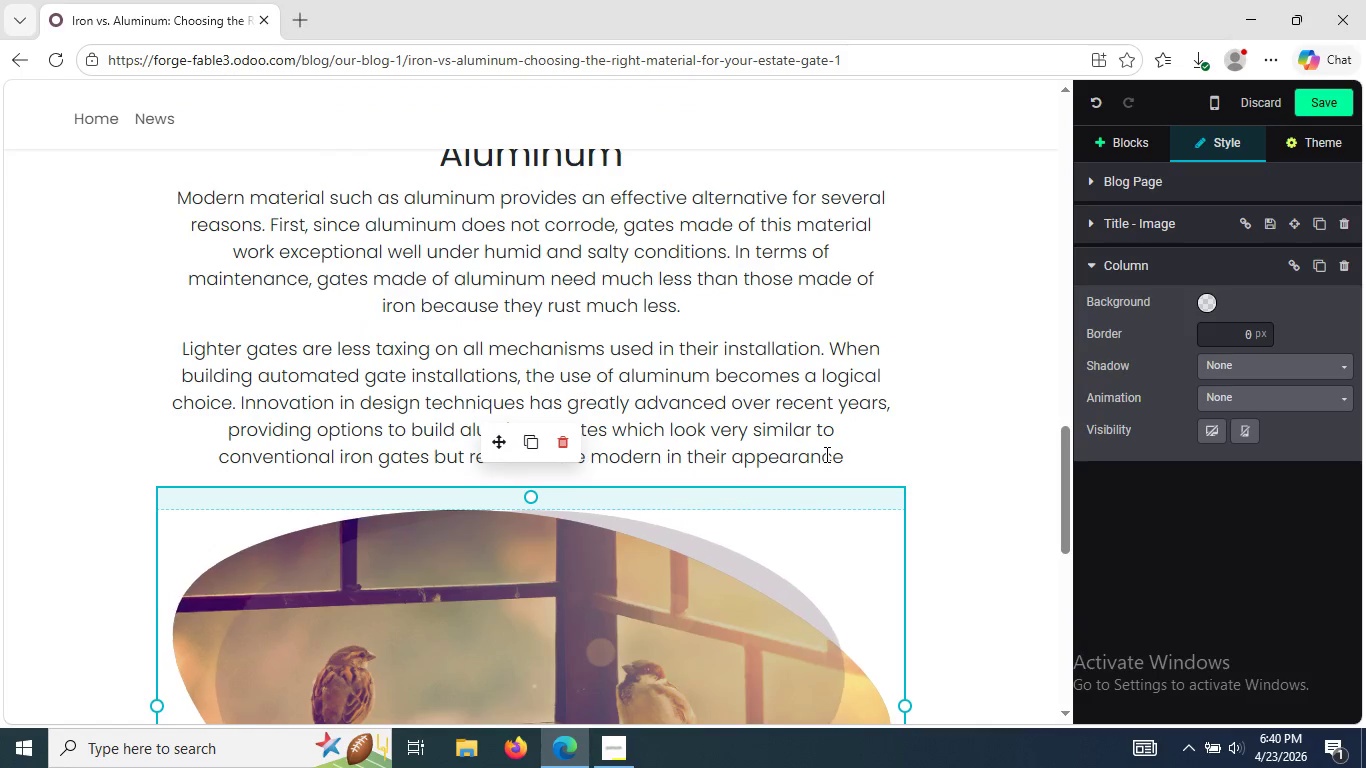 
left_click([976, 507])
 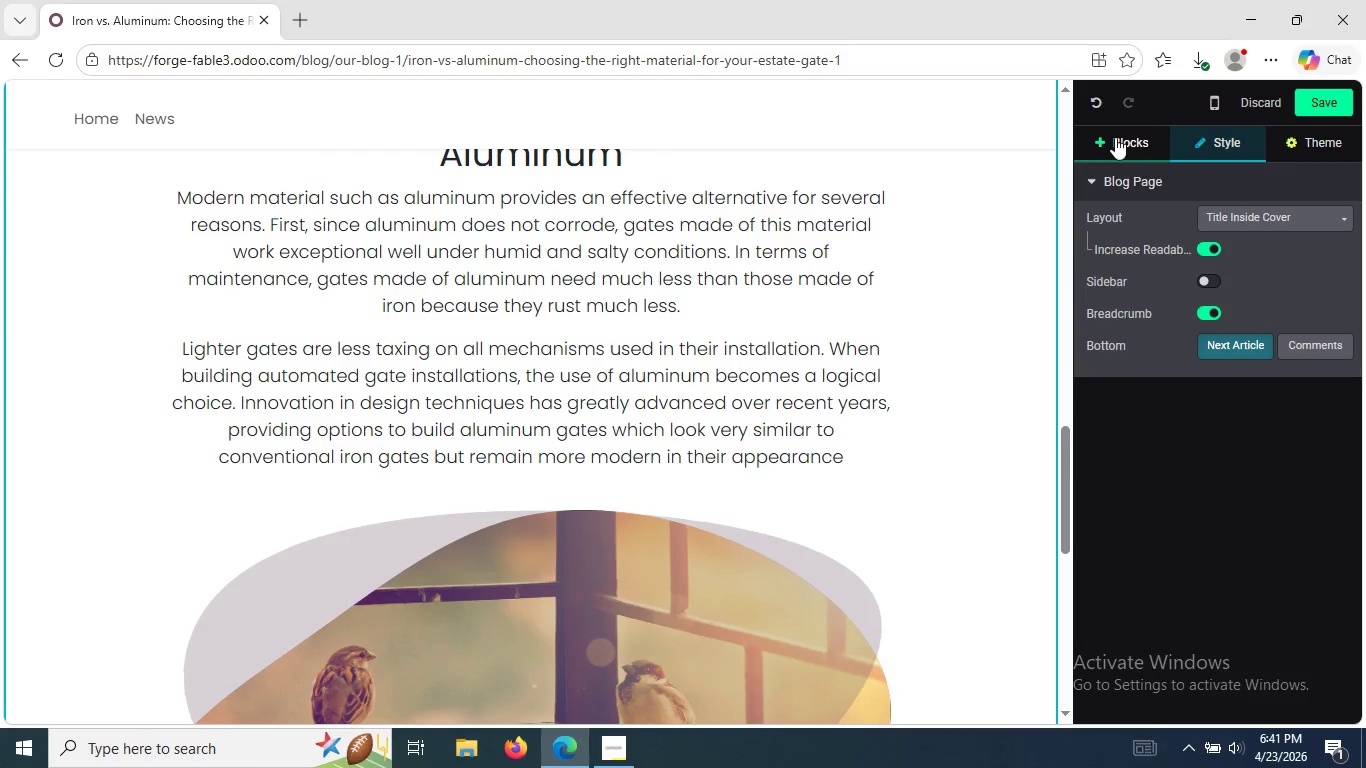 
wait(20.17)
 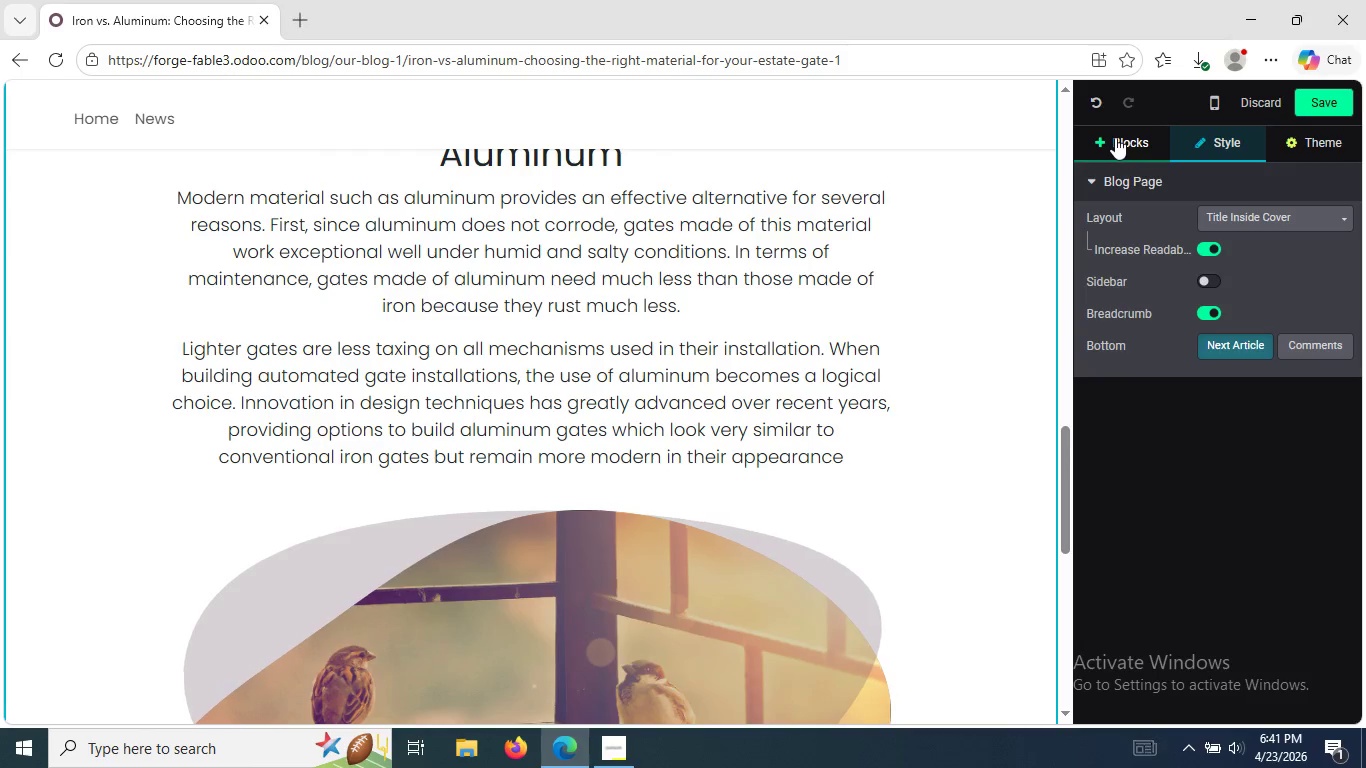 
left_click([849, 451])
 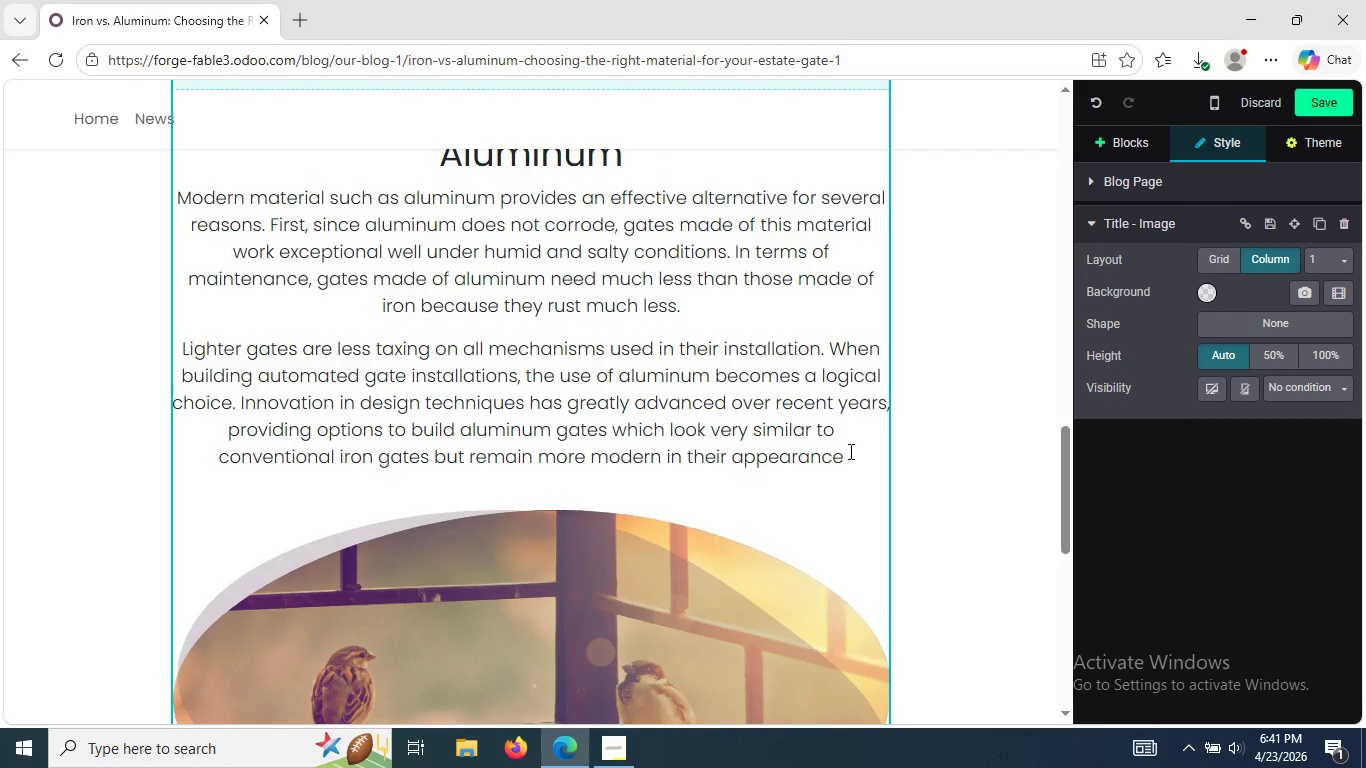 
key(Period)
 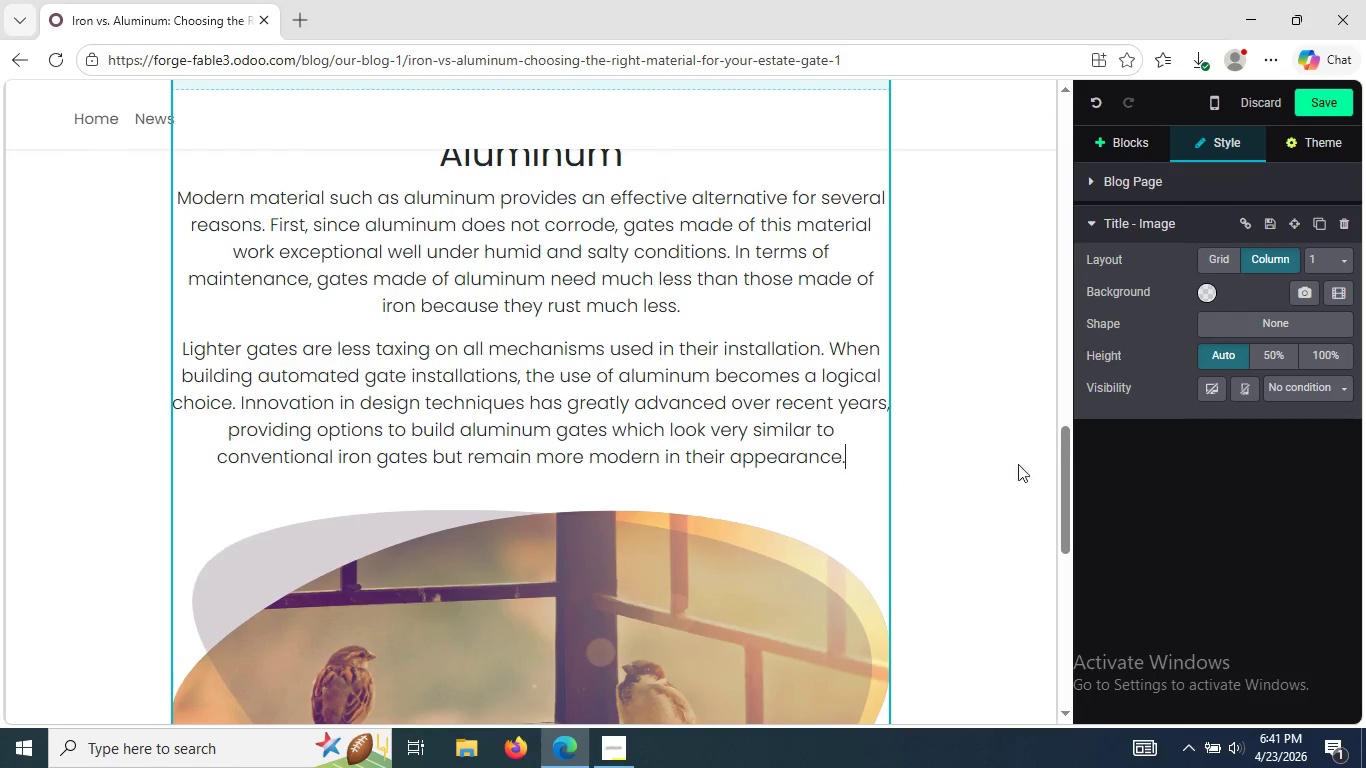 
left_click_drag(start_coordinate=[1065, 471], to_coordinate=[1073, 543])
 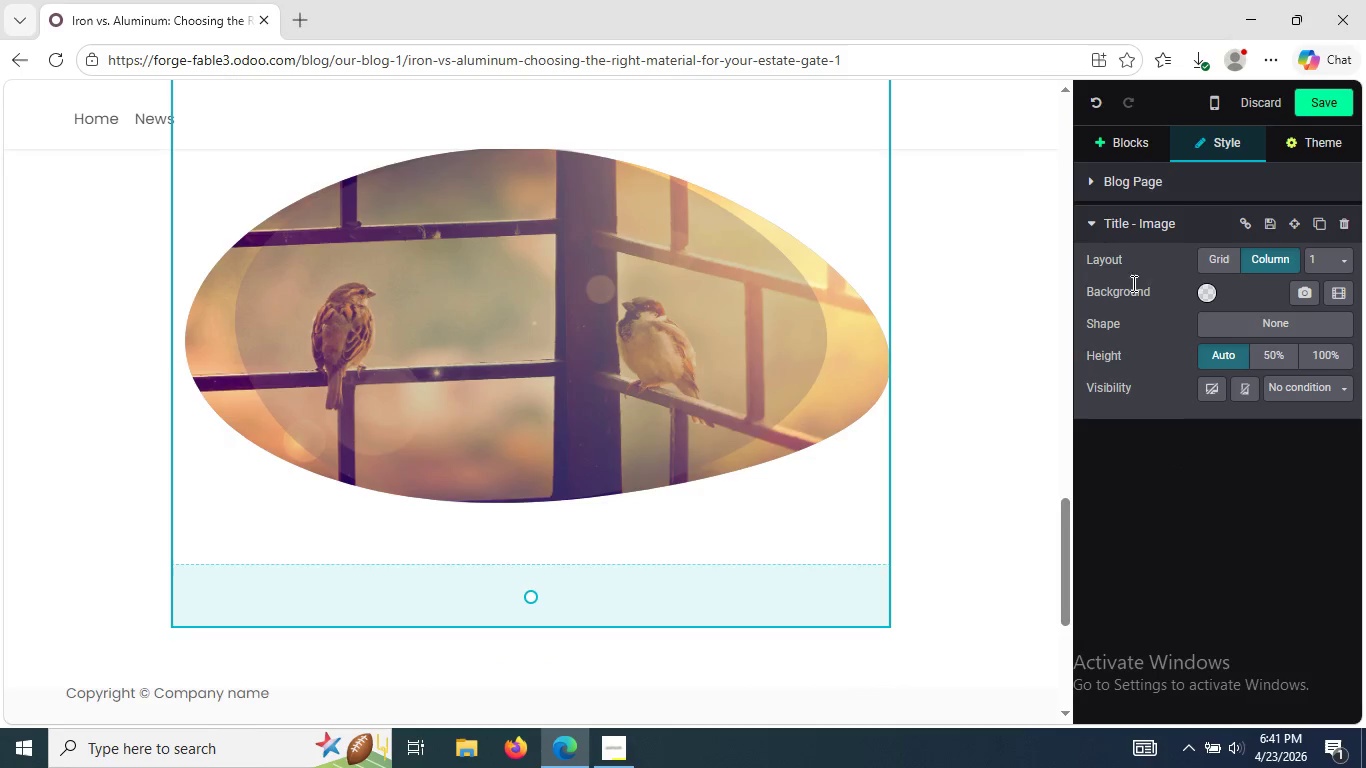 
left_click([1137, 144])
 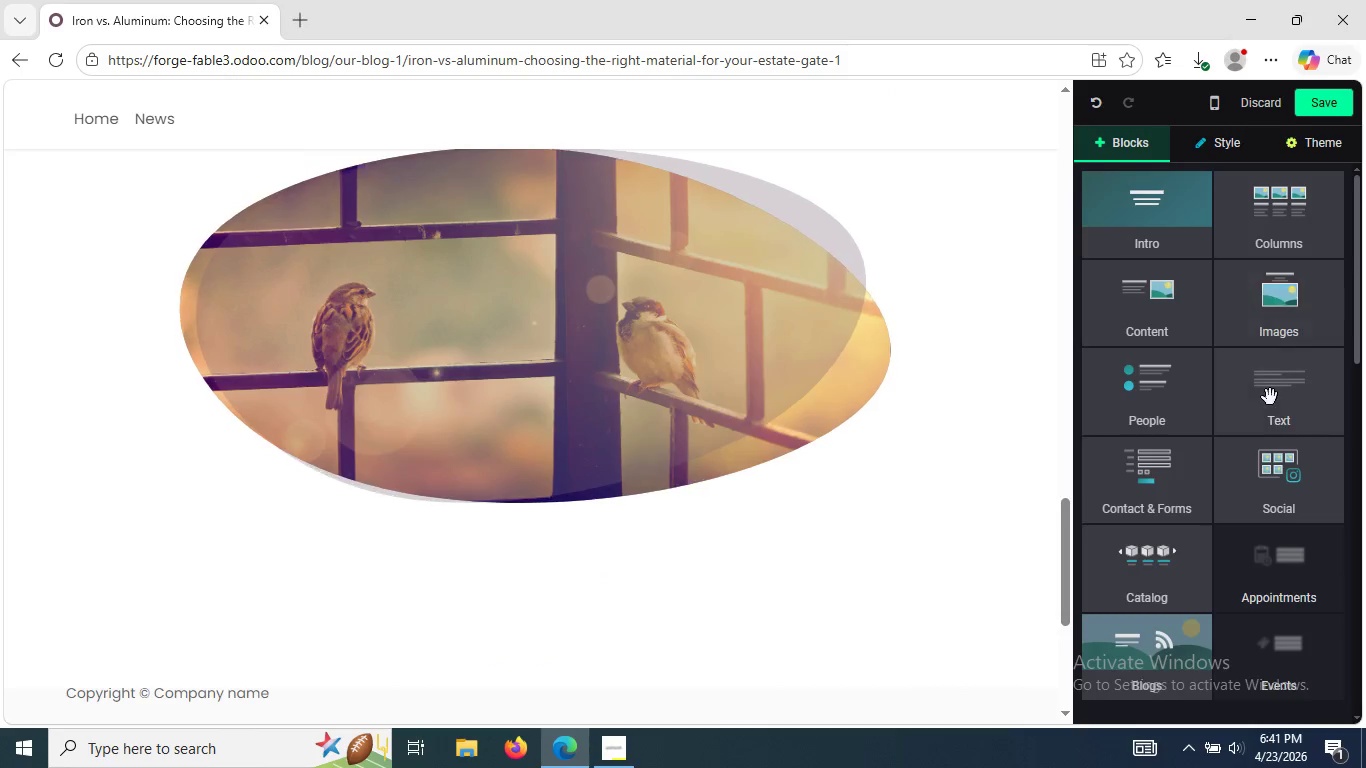 
left_click([1278, 414])
 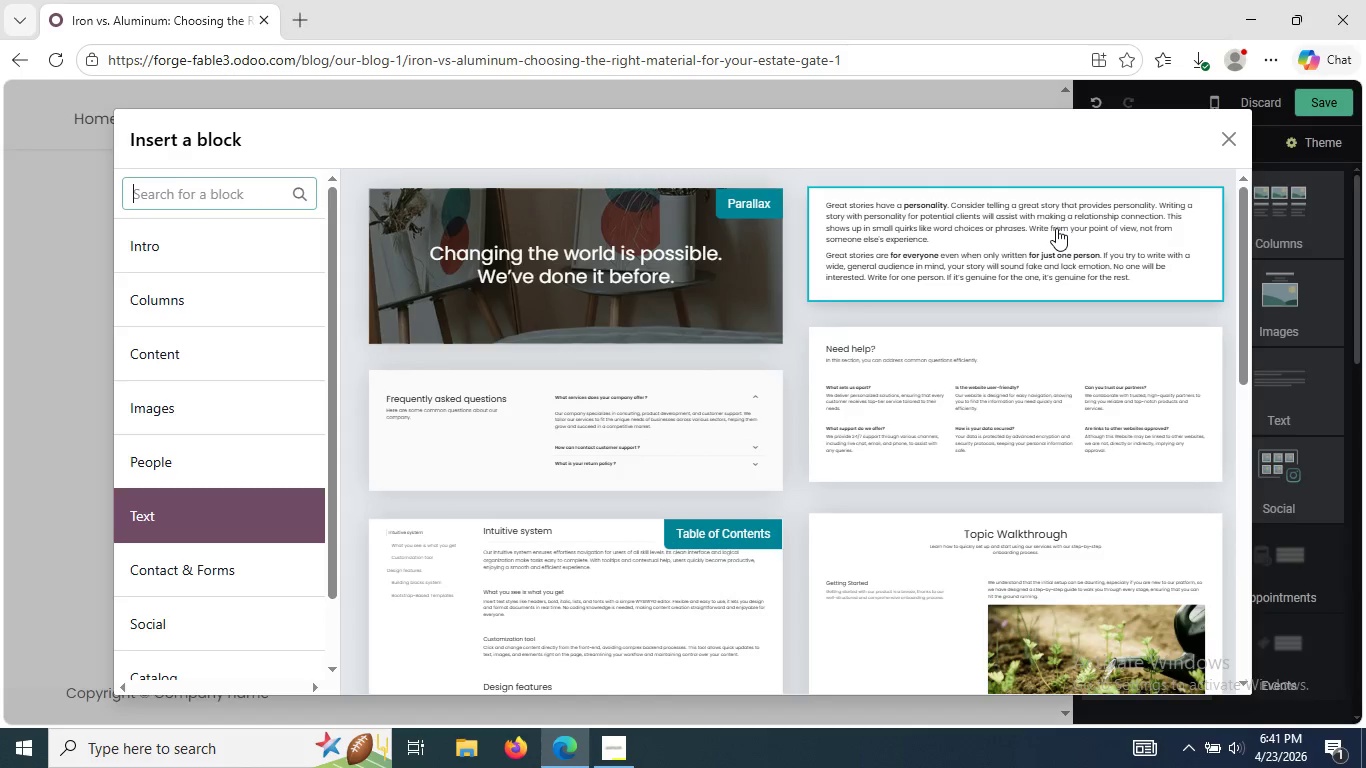 
left_click([1056, 228])
 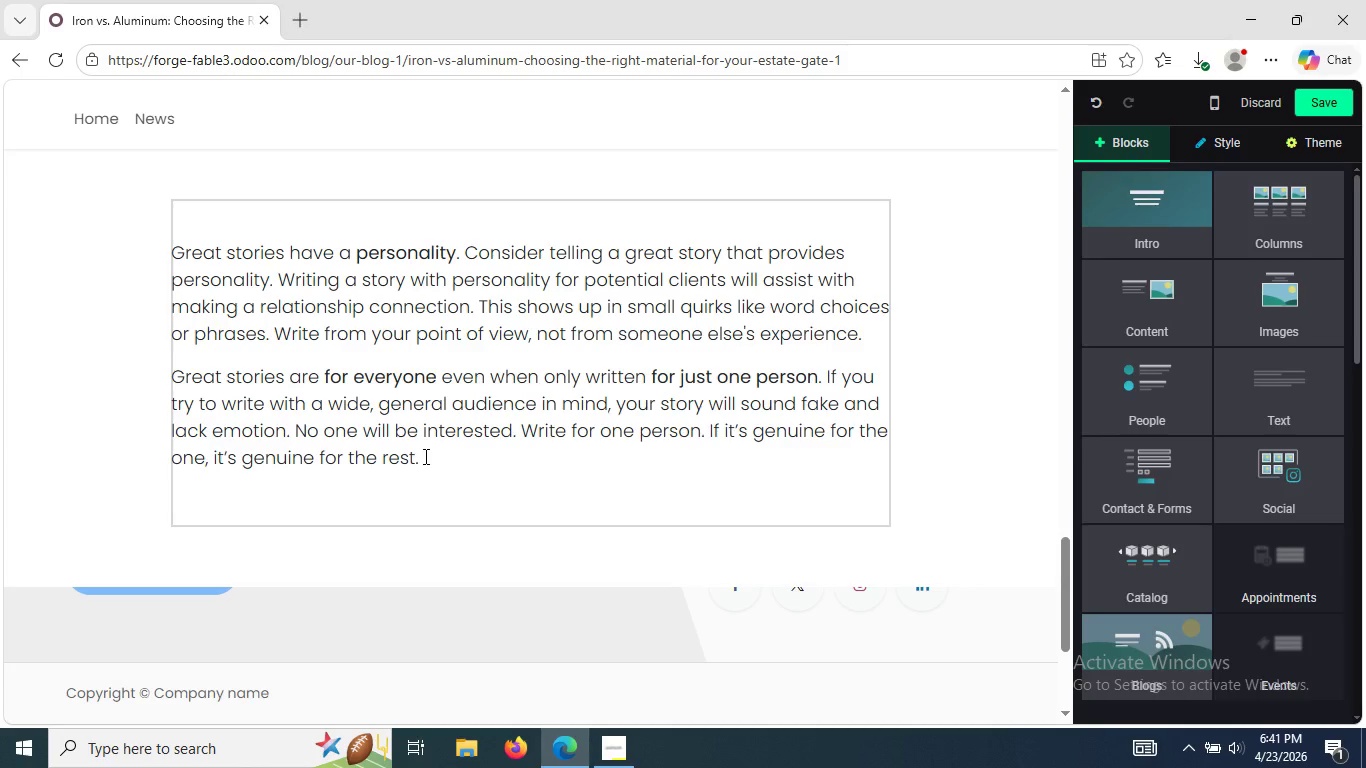 
left_click_drag(start_coordinate=[421, 456], to_coordinate=[176, 261])
 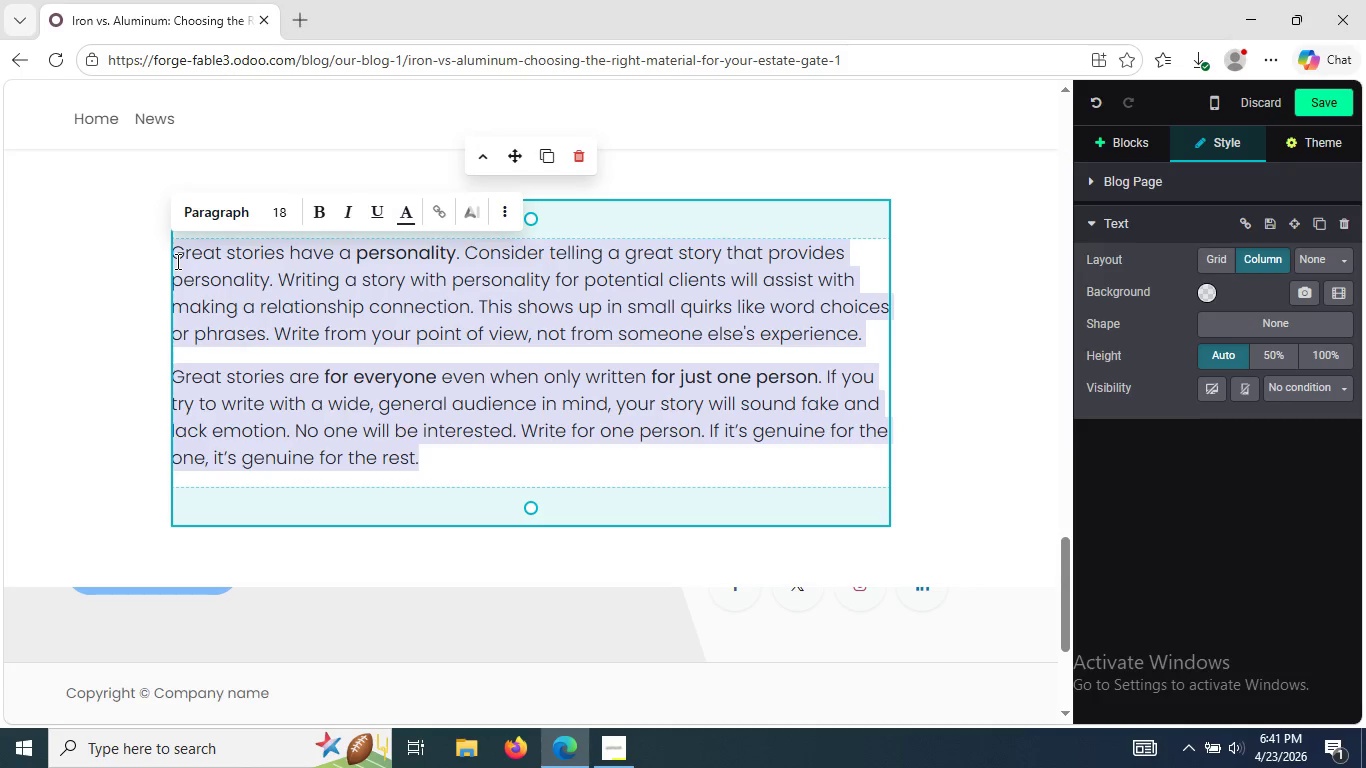 
key(Backspace)
key(Backspace)
type(Cost)
 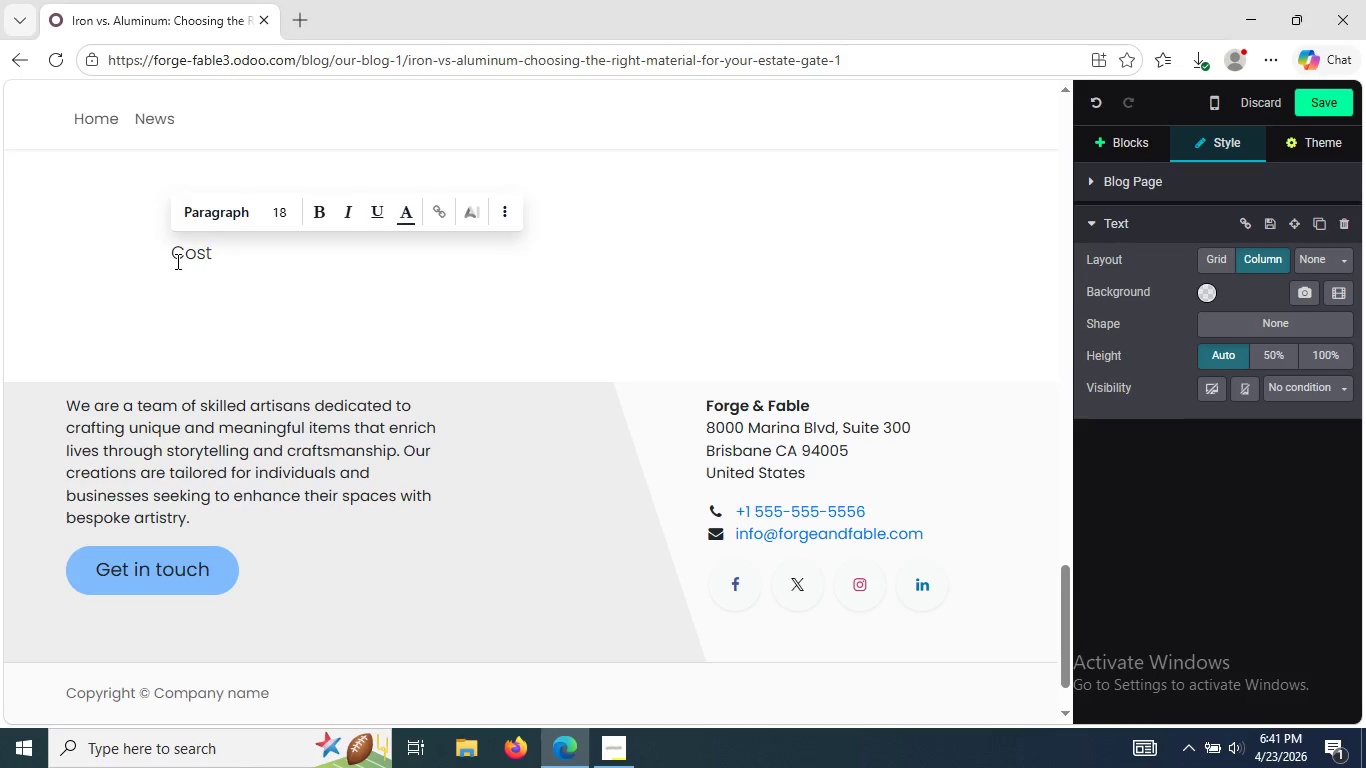 
type( and Long )
key(Backspace)
type(-Term Value)
 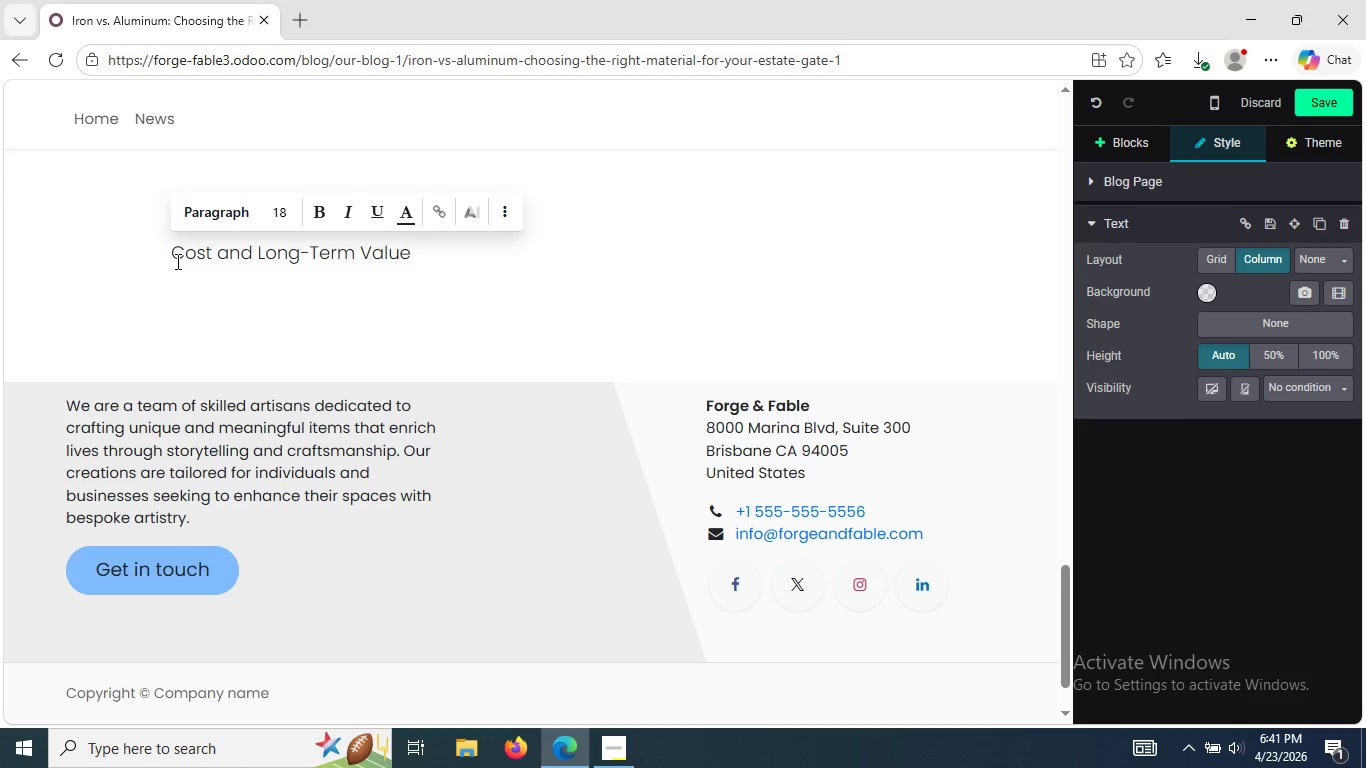 
key(Enter)
 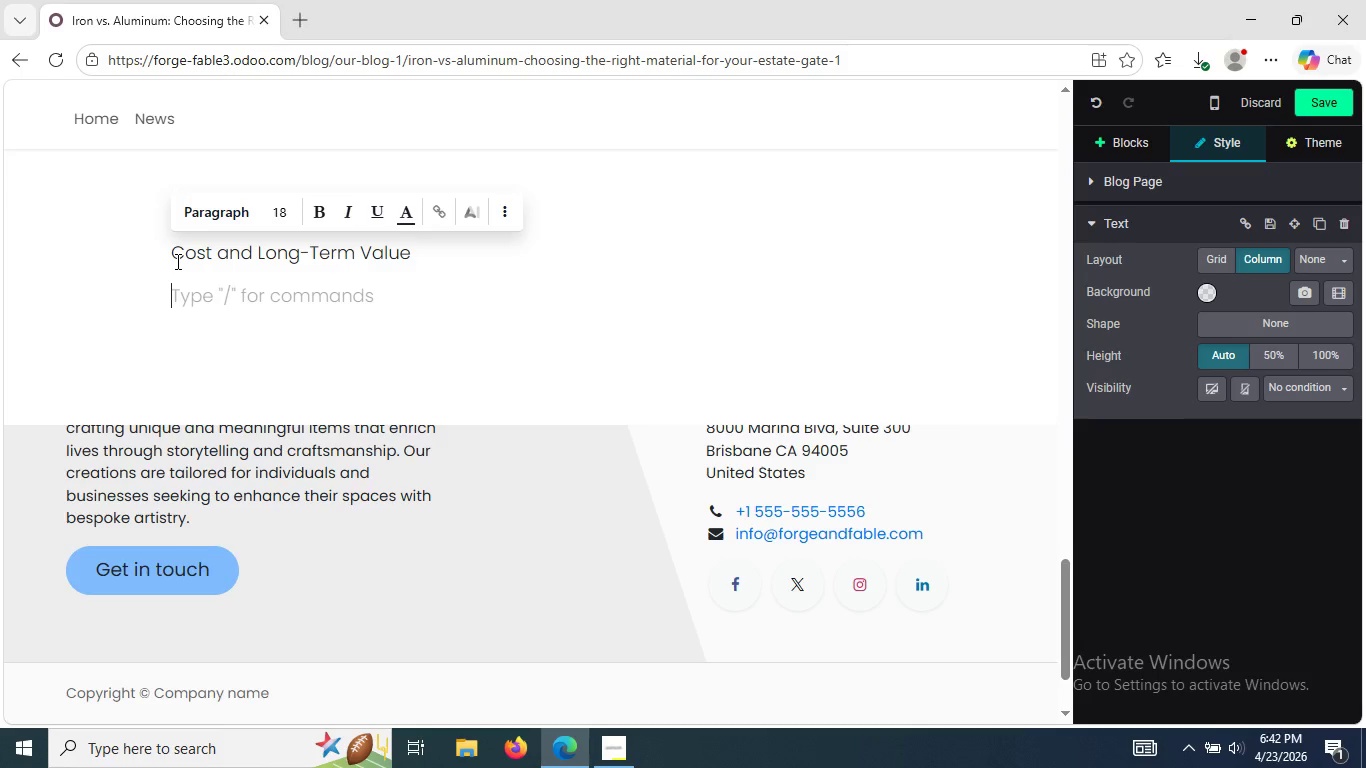 
wait(11.92)
 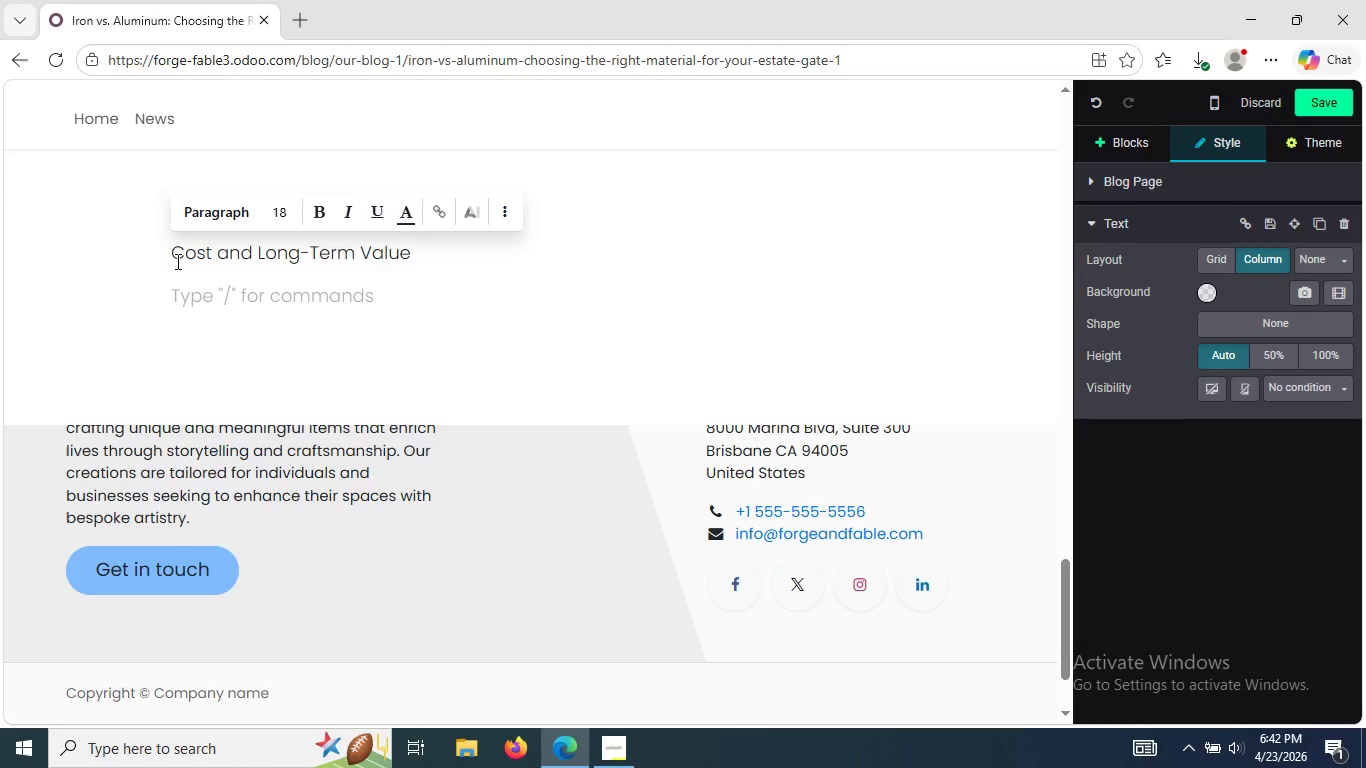 
key(Shift+C)
 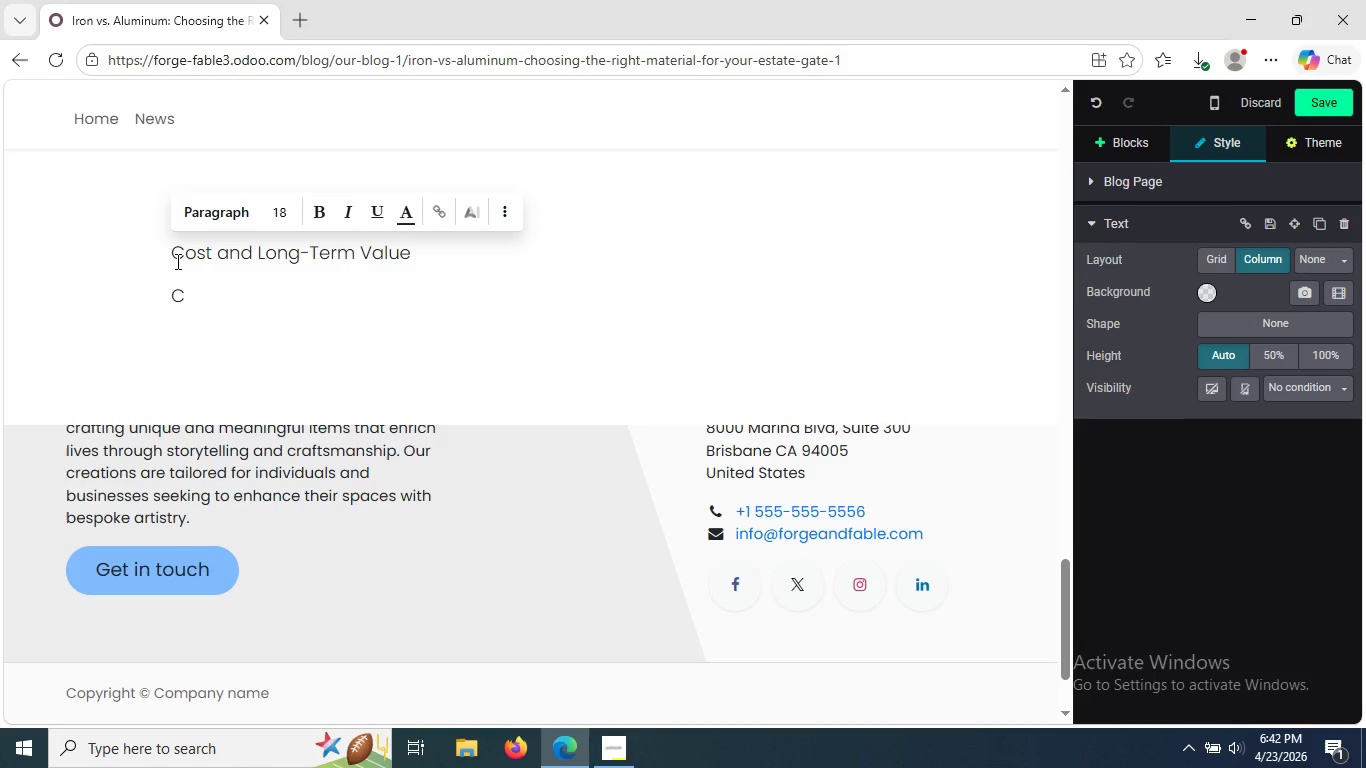 
key(Backspace)
type(Al)
 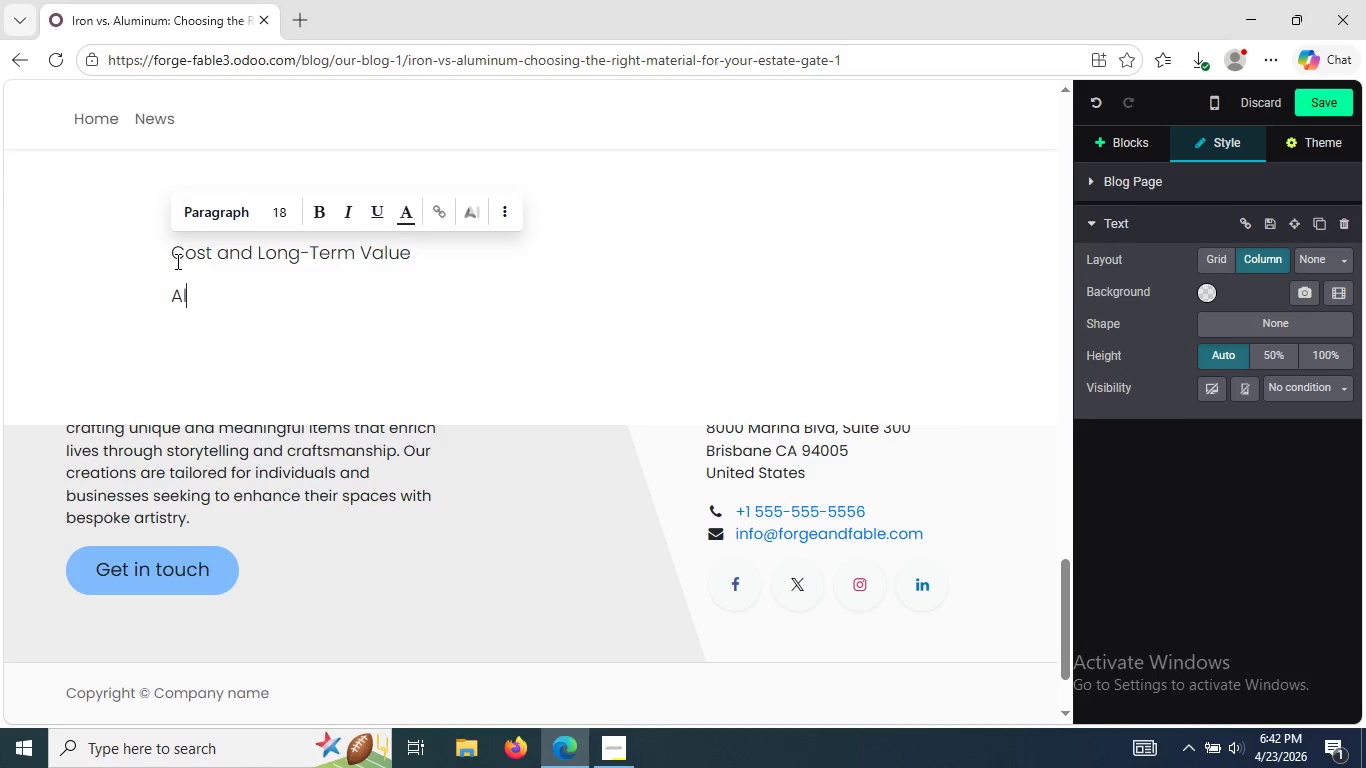 
type(th)
 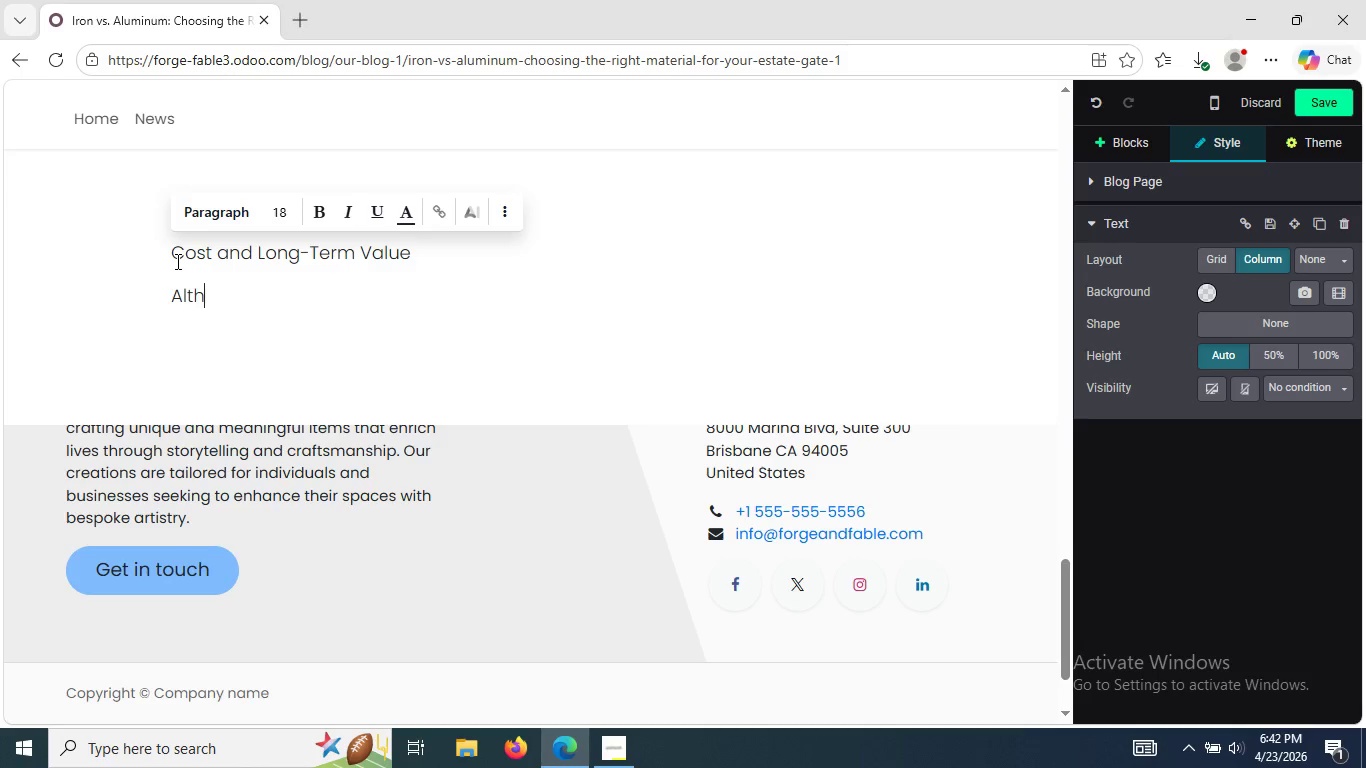 
wait(5.81)
 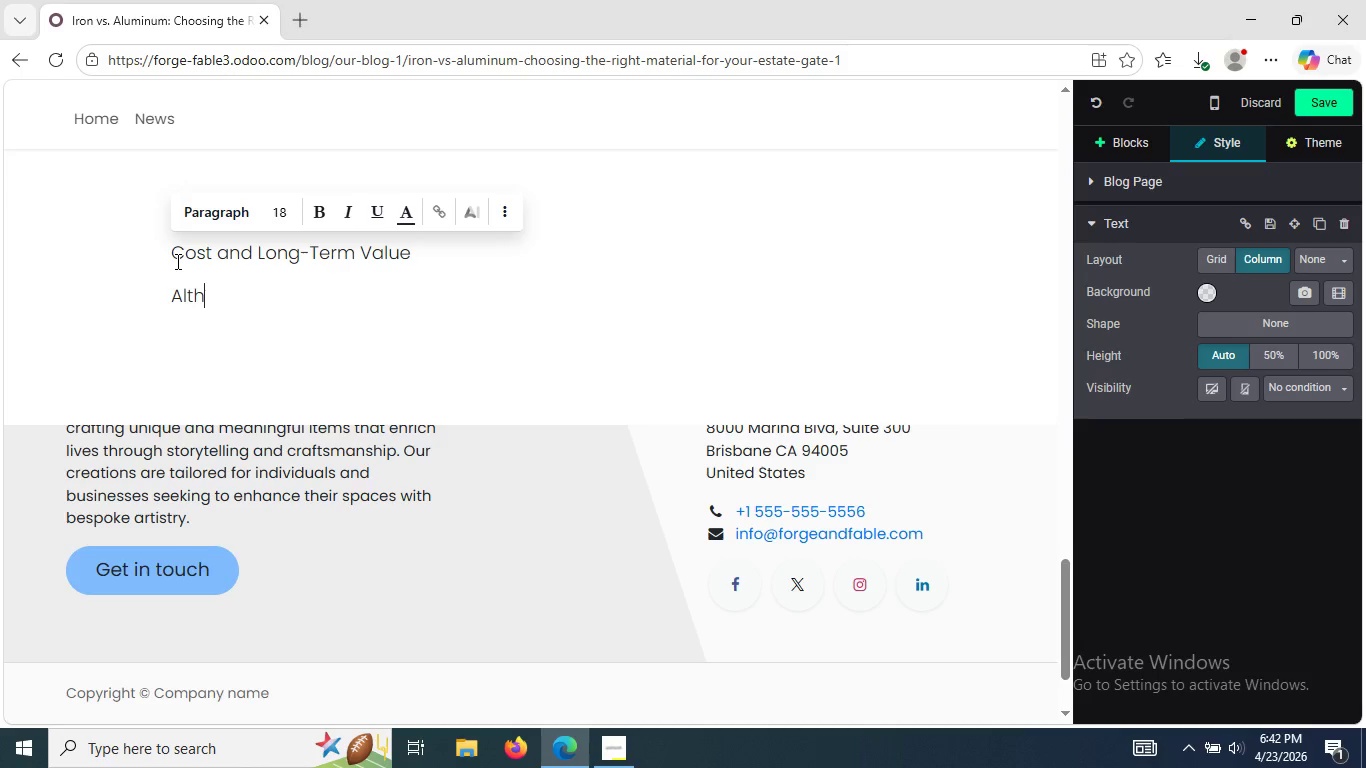 
key(O)
 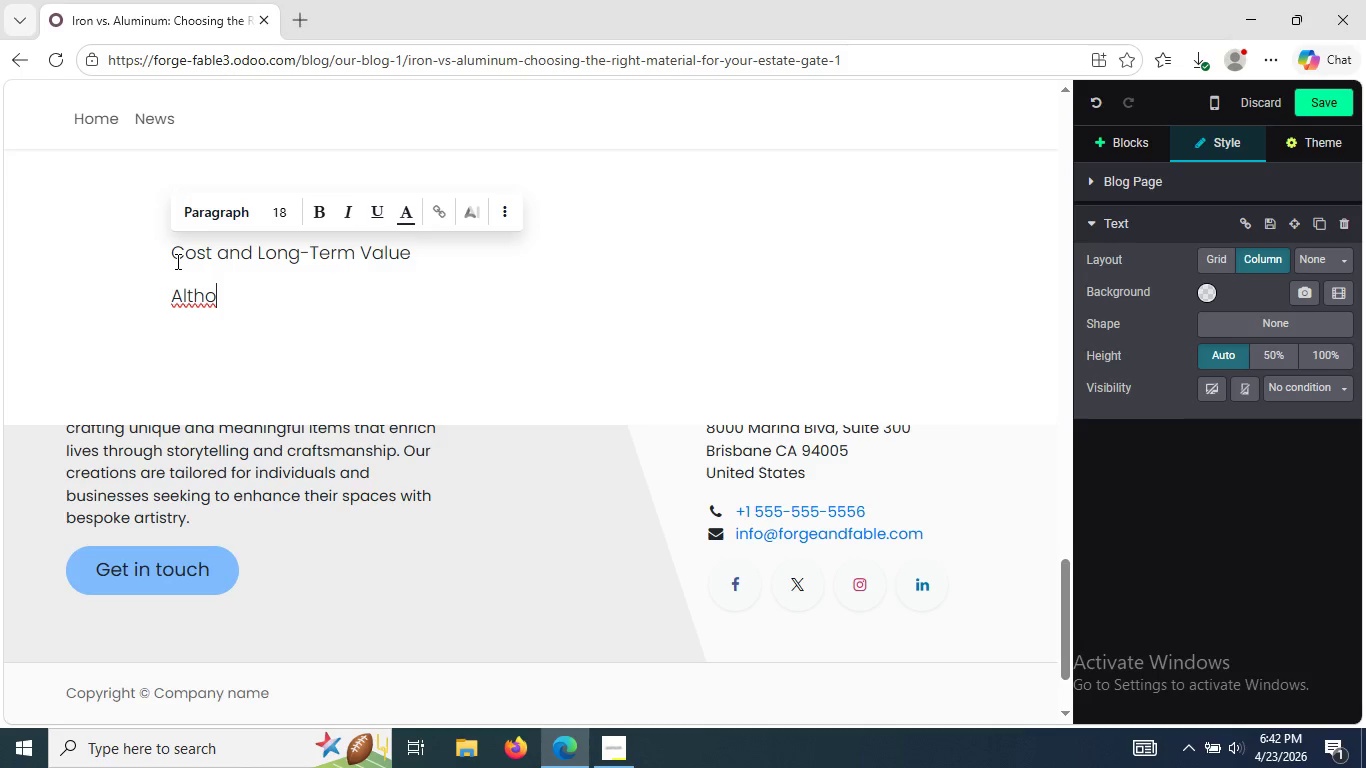 
wait(8.25)
 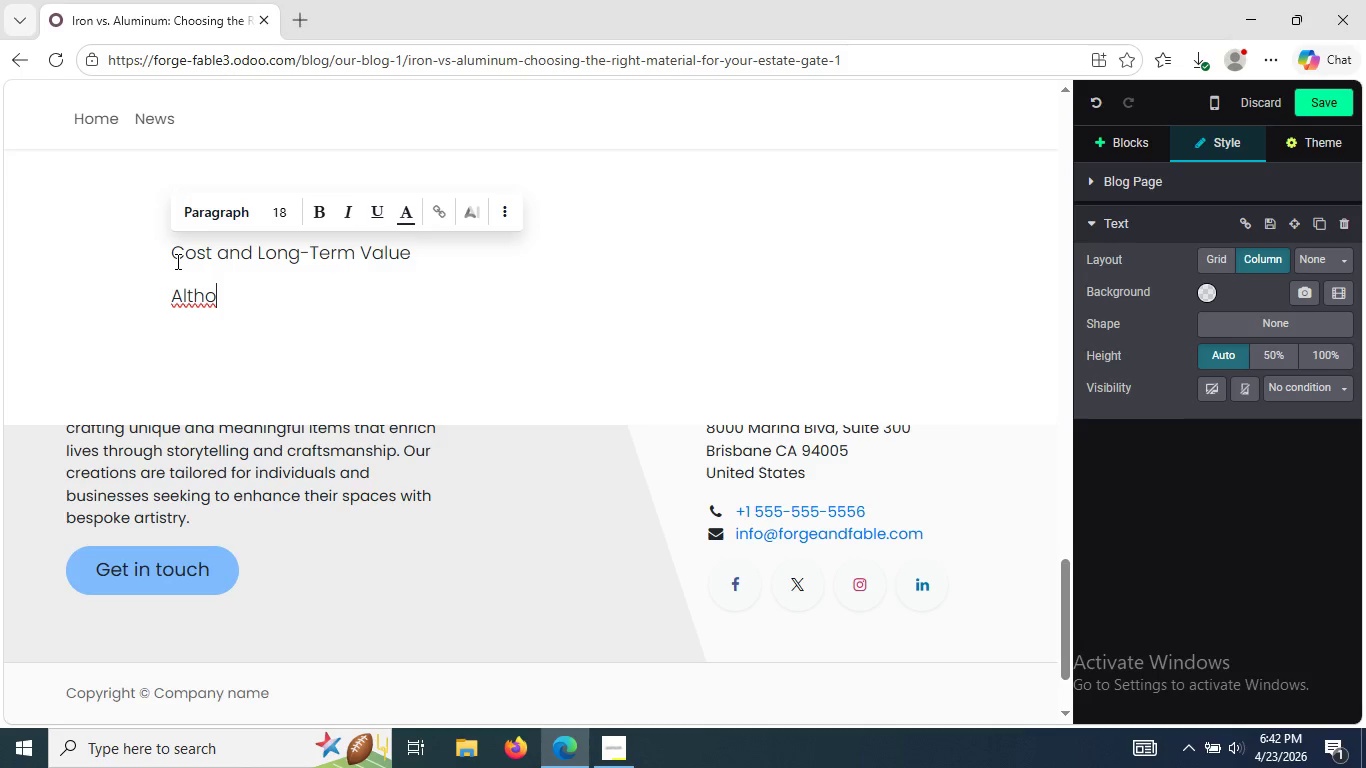 
type(ugh alum)
 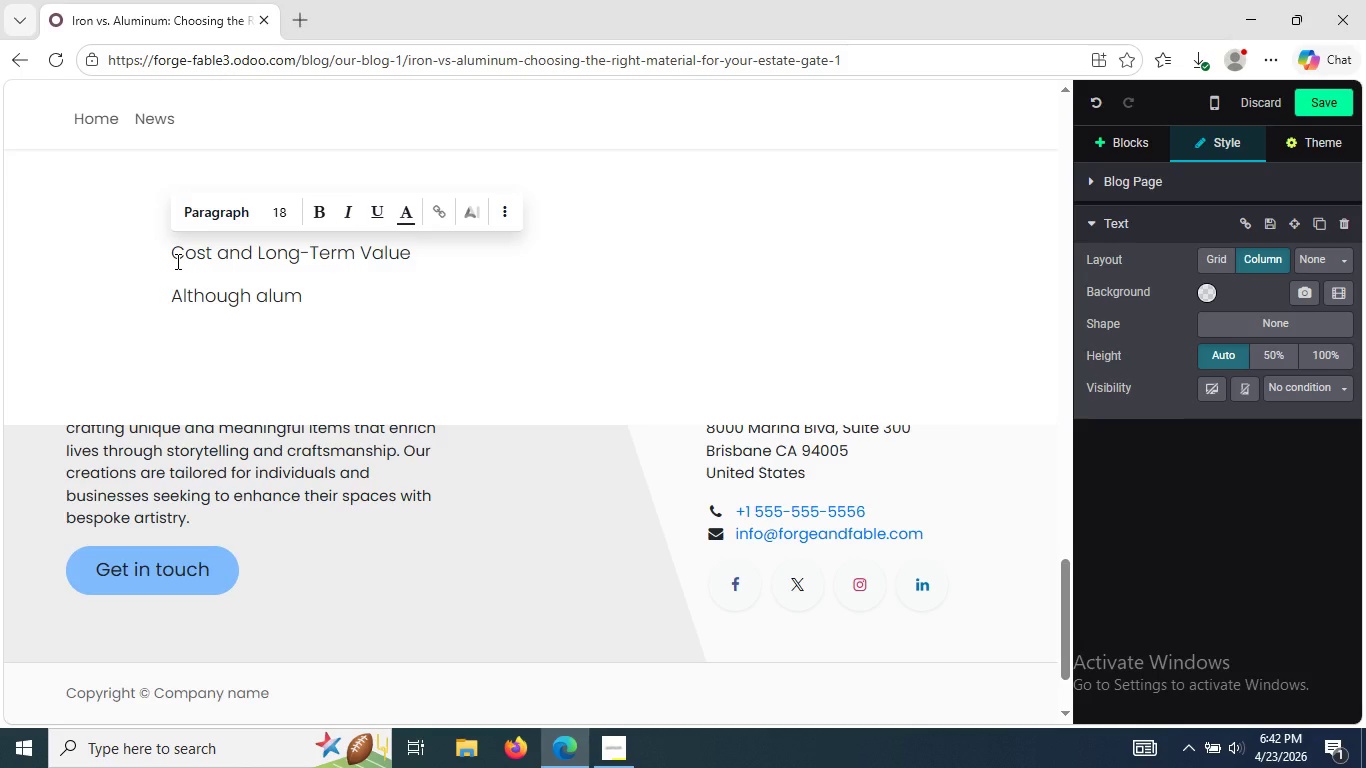 
wait(12.09)
 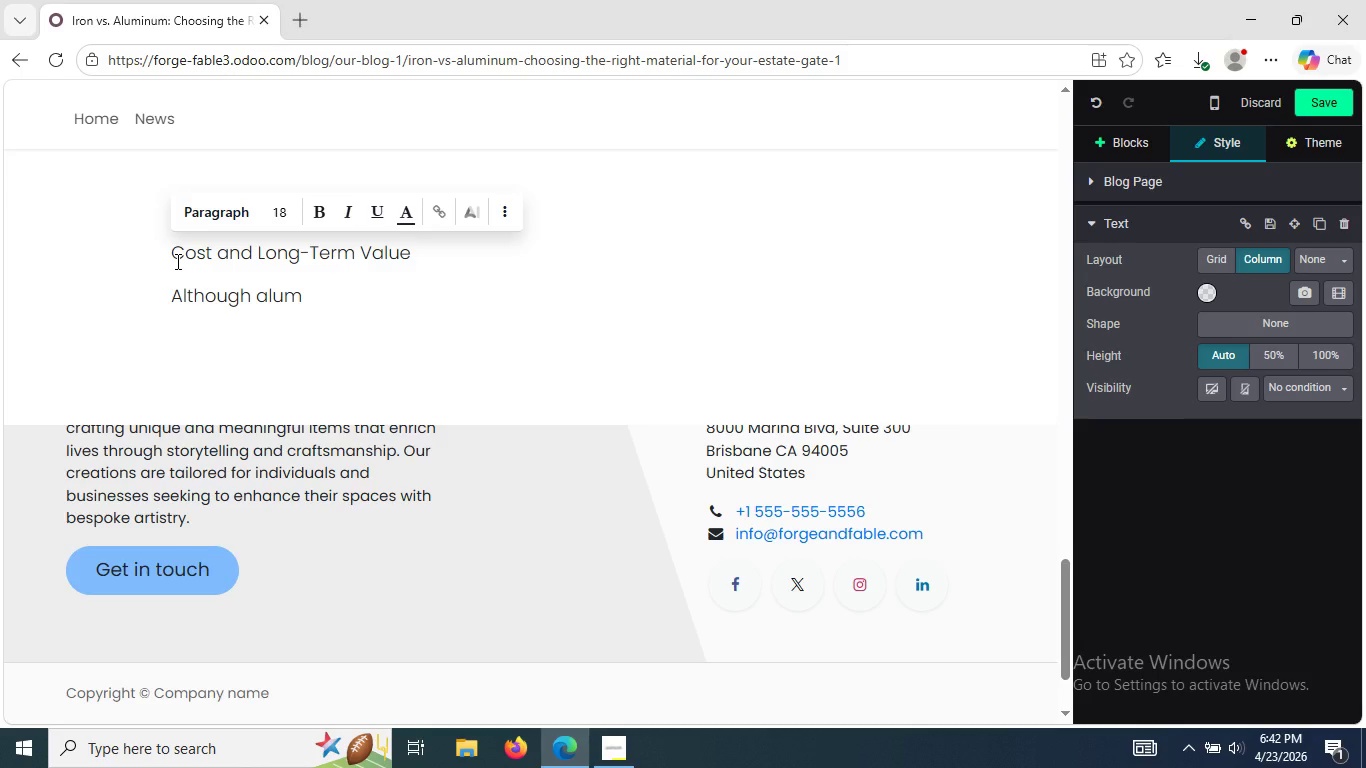 
type(inum can be less)
 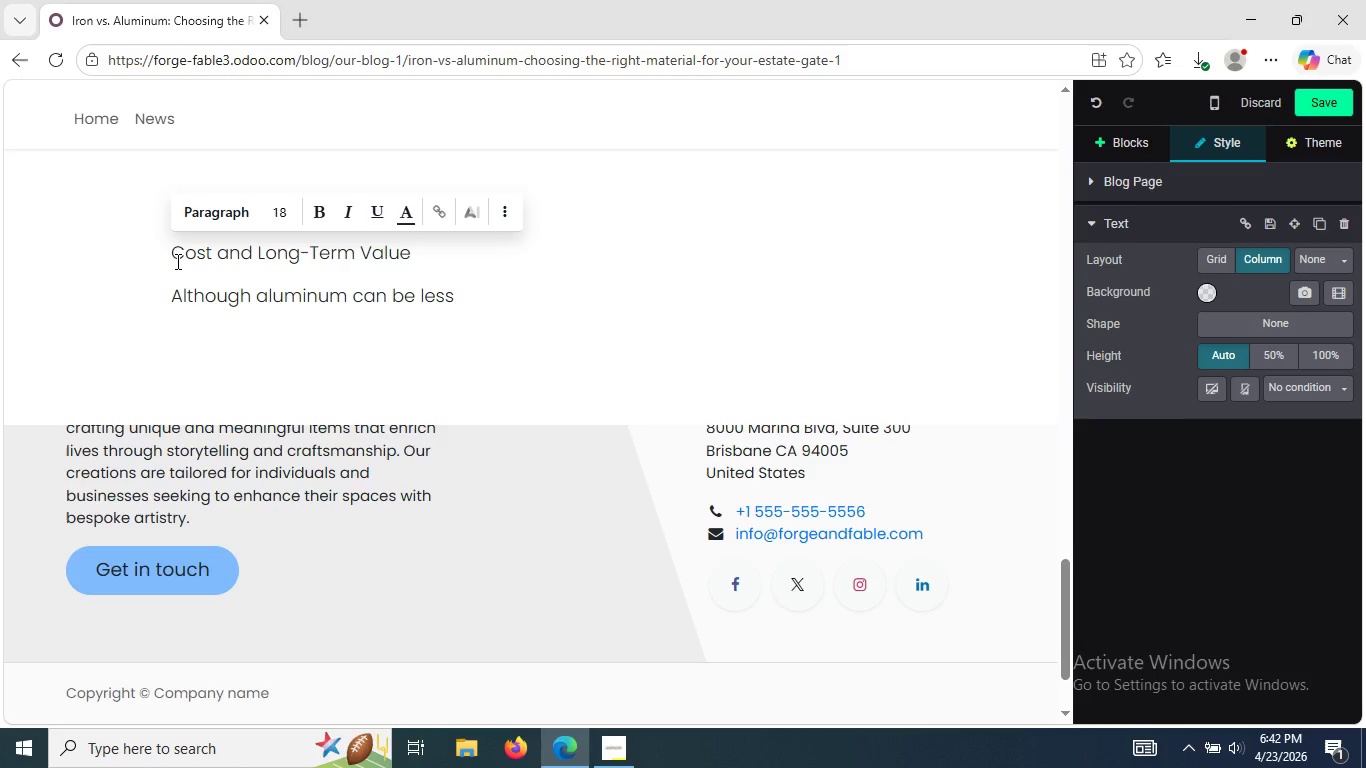 
wait(5.36)
 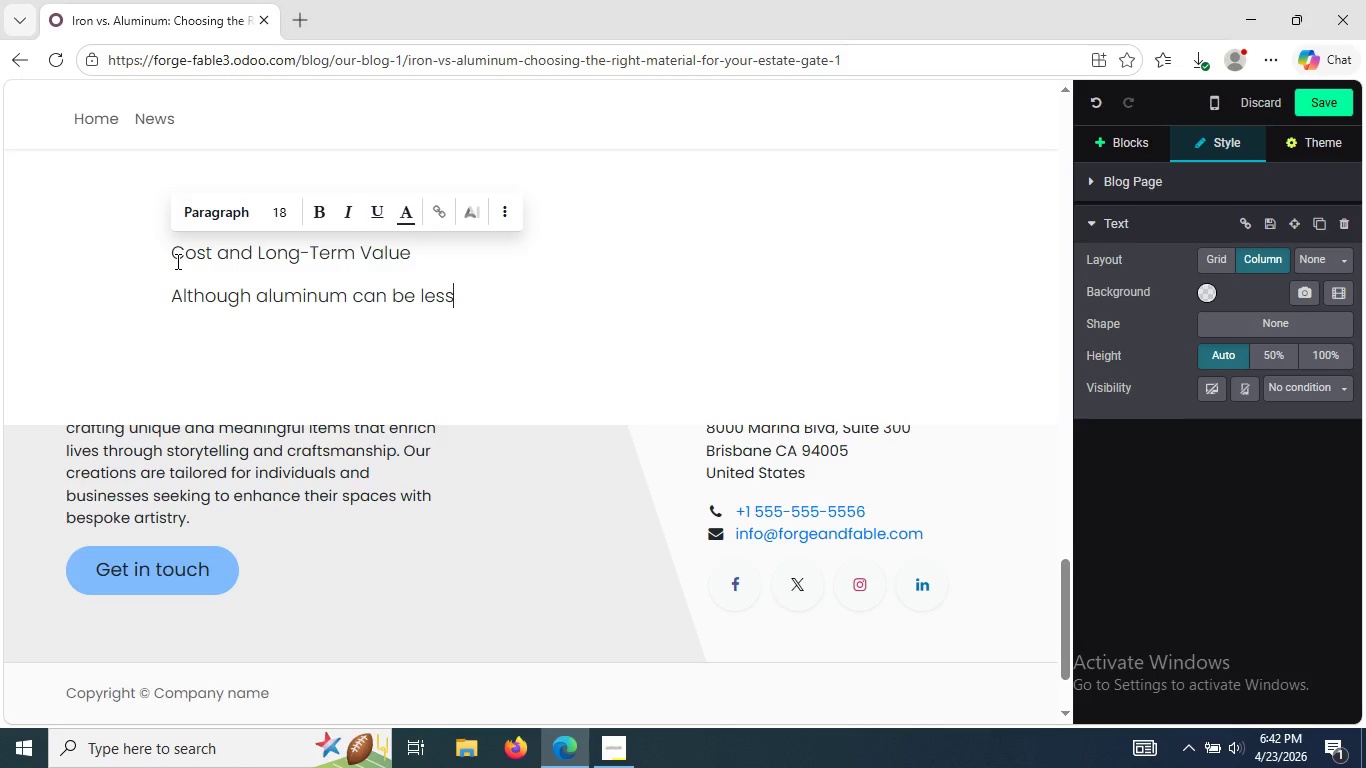 
type( expe)
key(Backspace)
type(nsive in)
 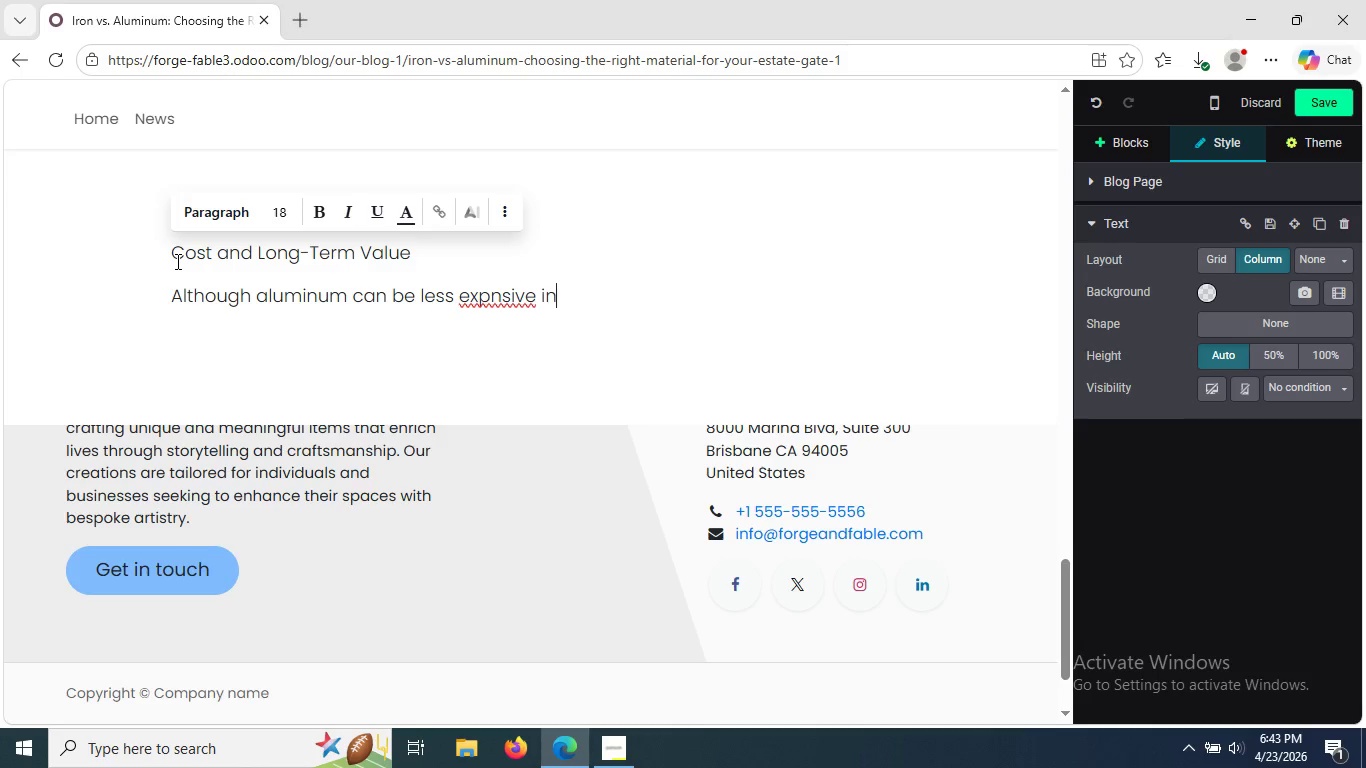 
wait(7.19)
 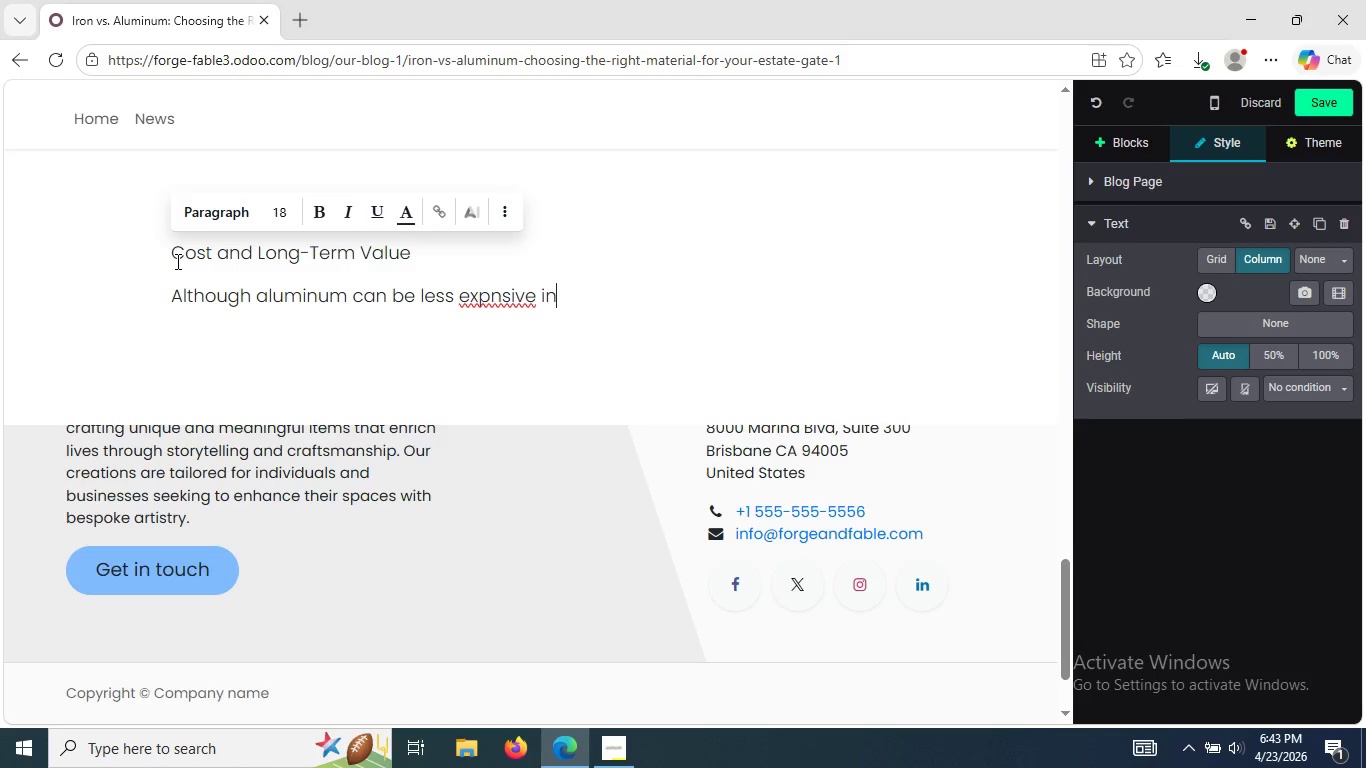 
type(itially )
 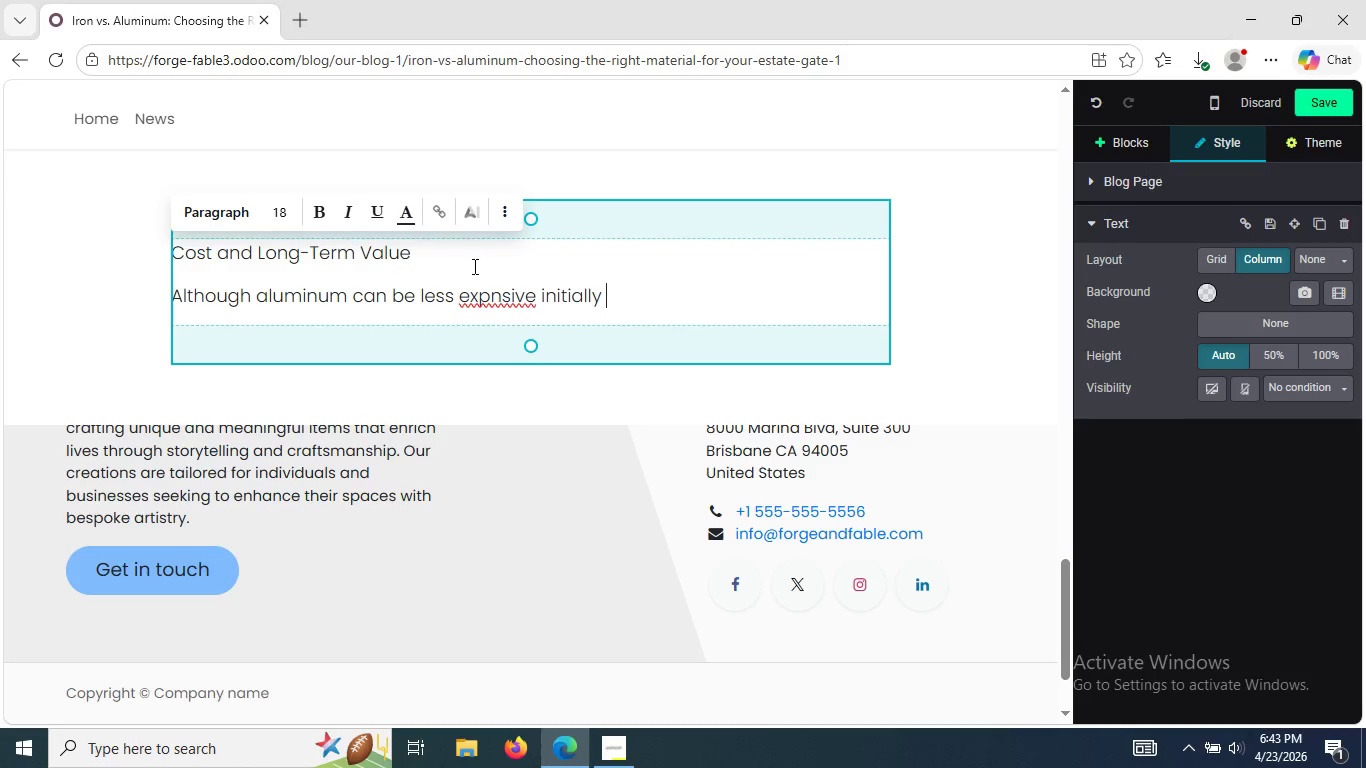 
right_click([474, 300])
 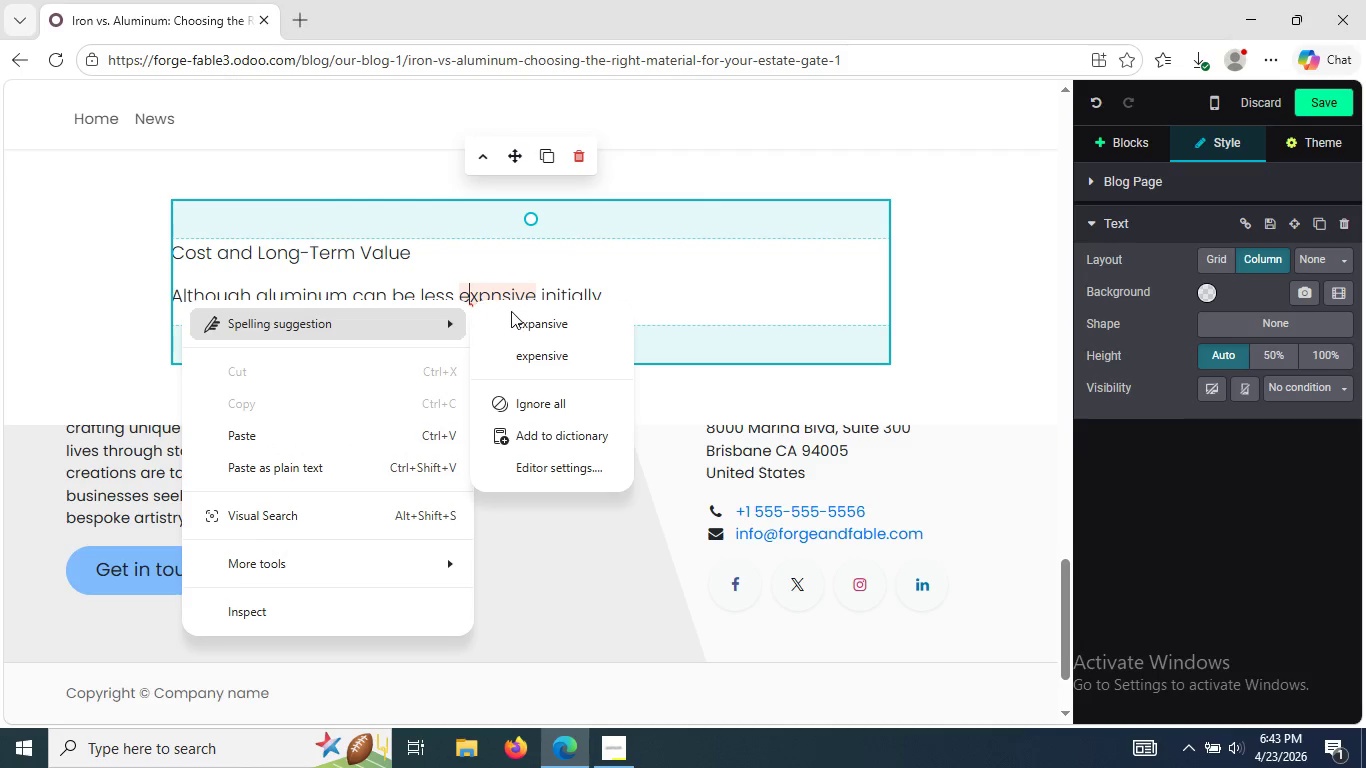 
left_click([538, 328])
 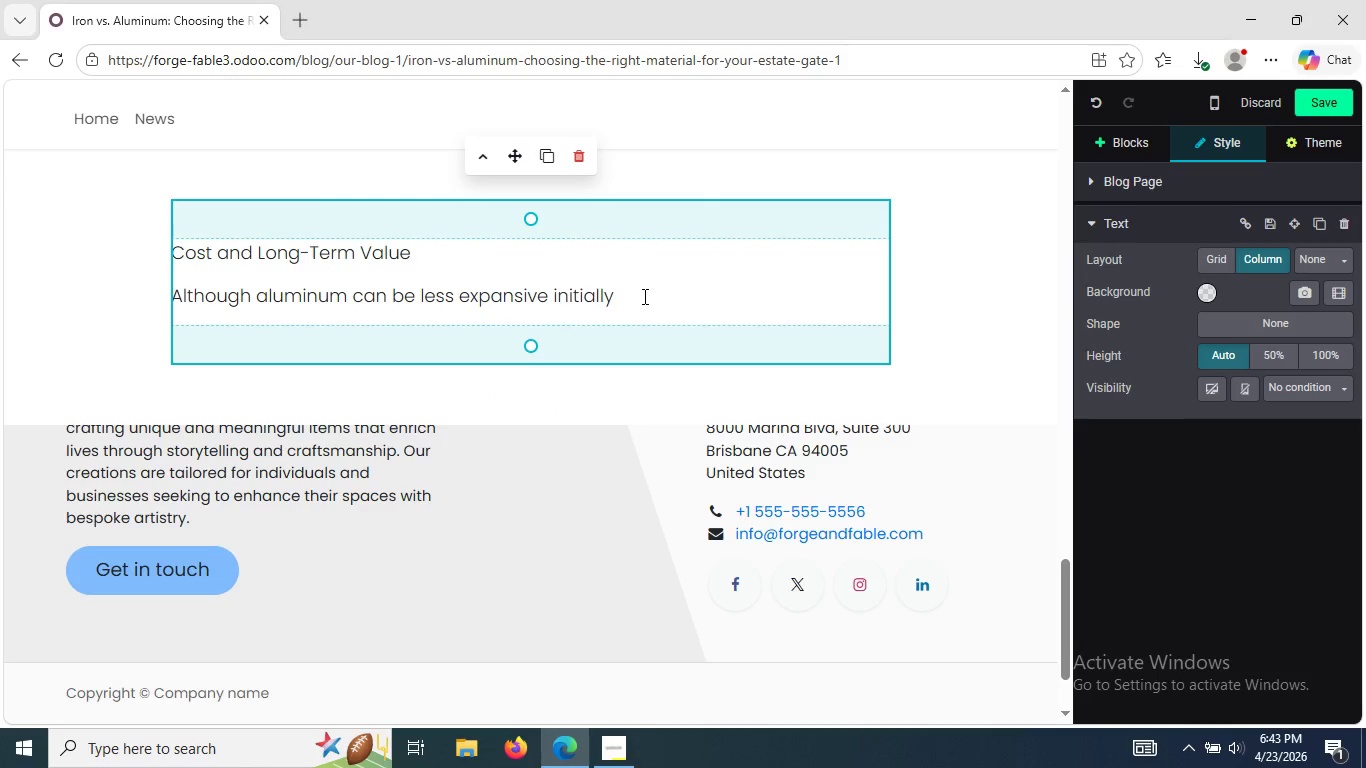 
left_click([643, 296])
 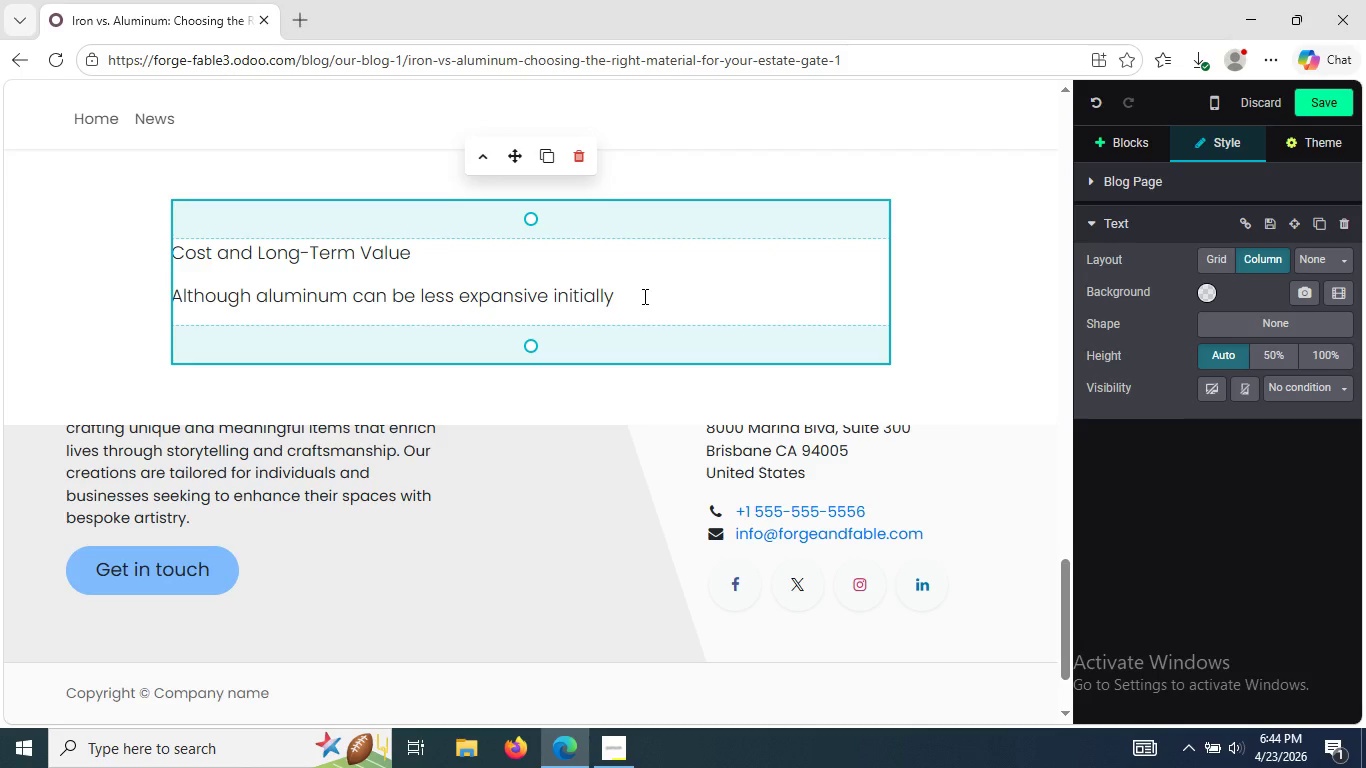 
wait(45.94)
 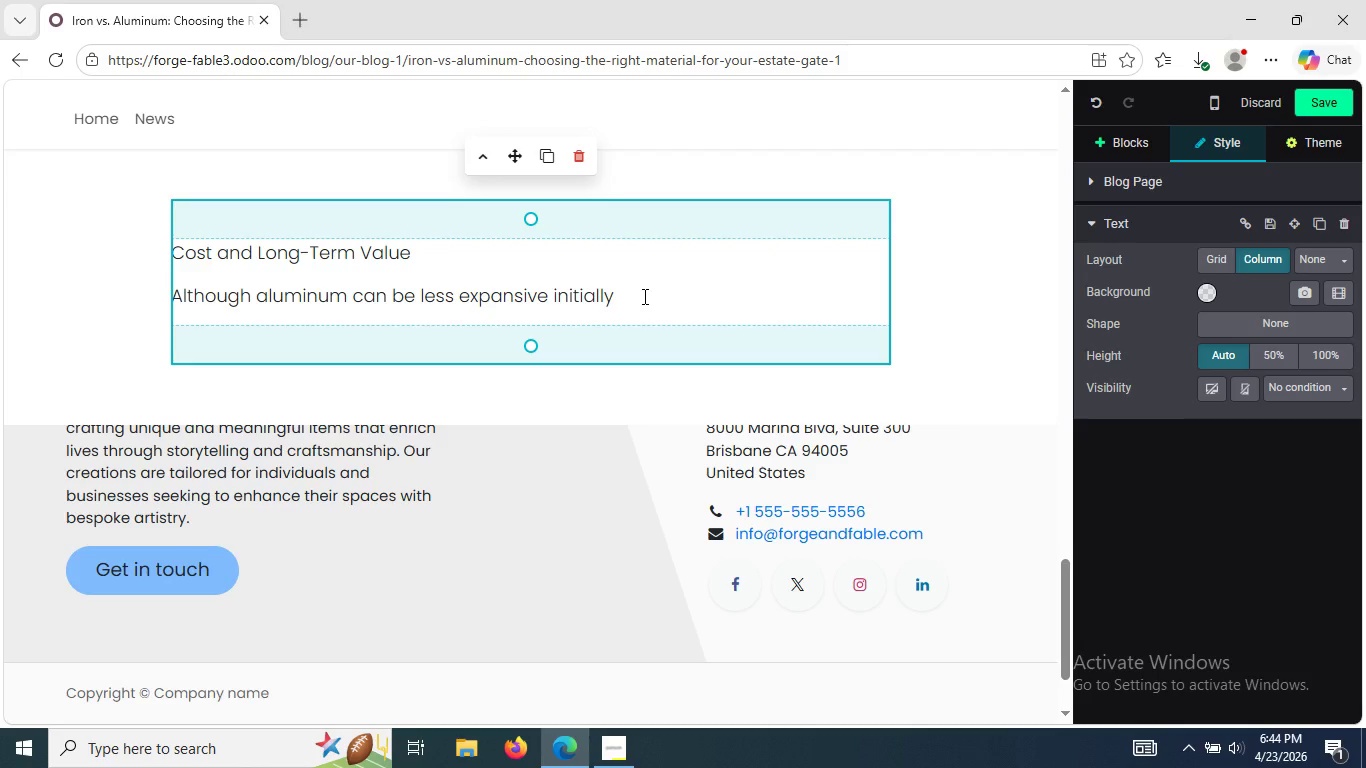 
key(Backspace)
type(, iron )
 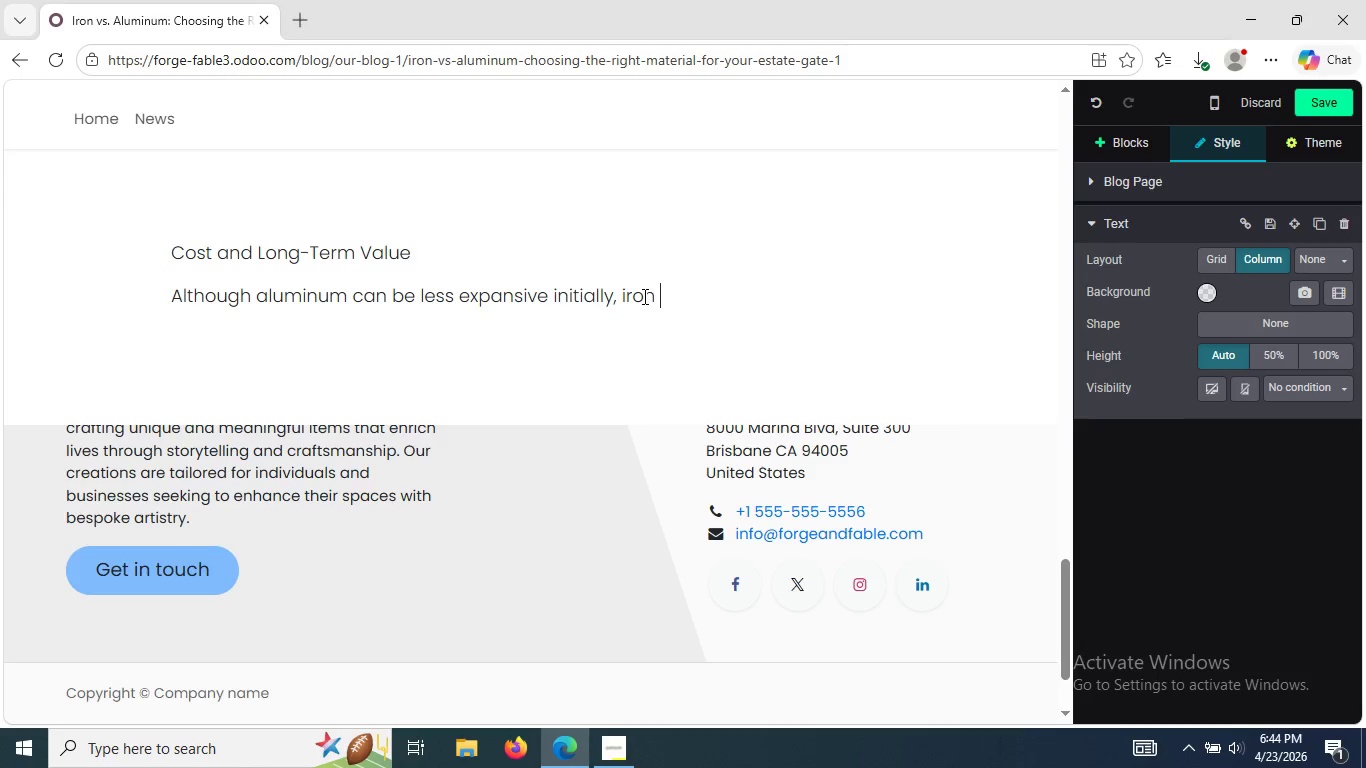 
wait(11.42)
 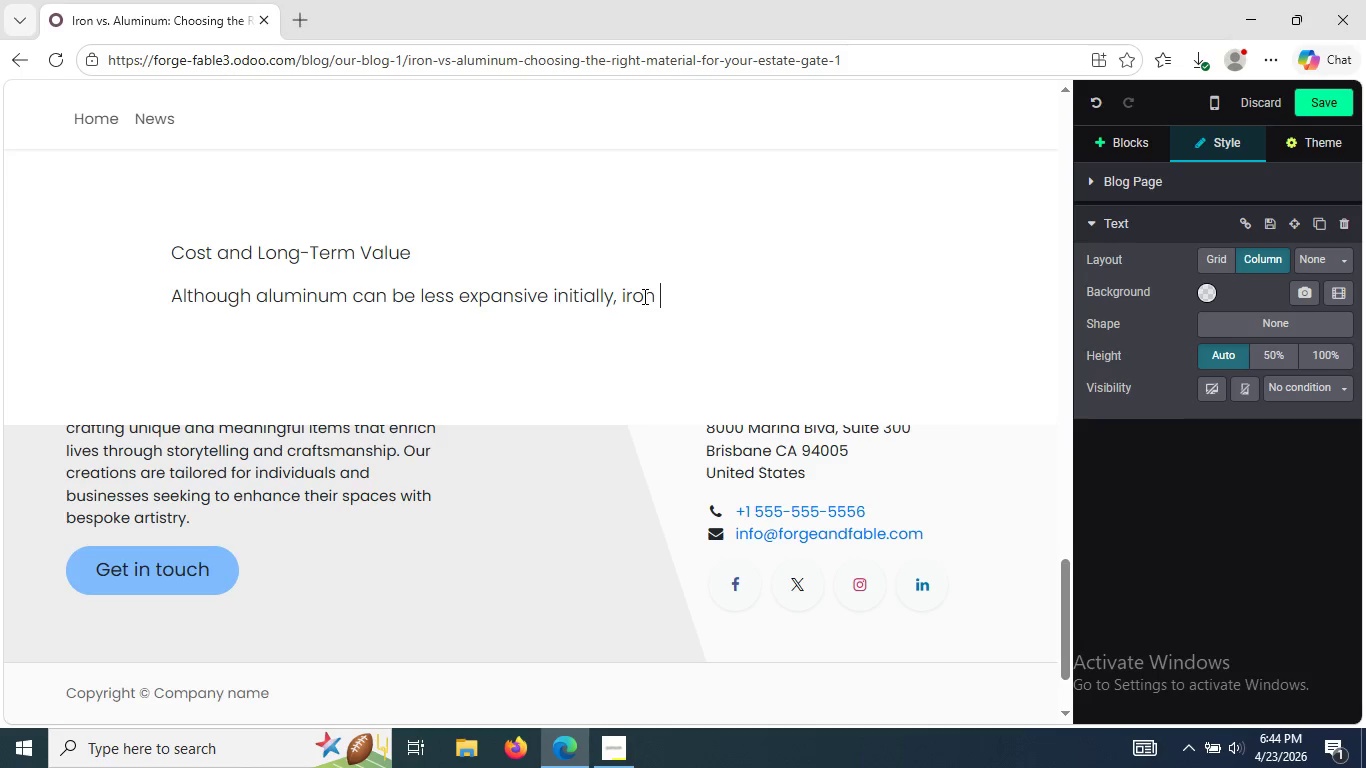 
key(Space)
 